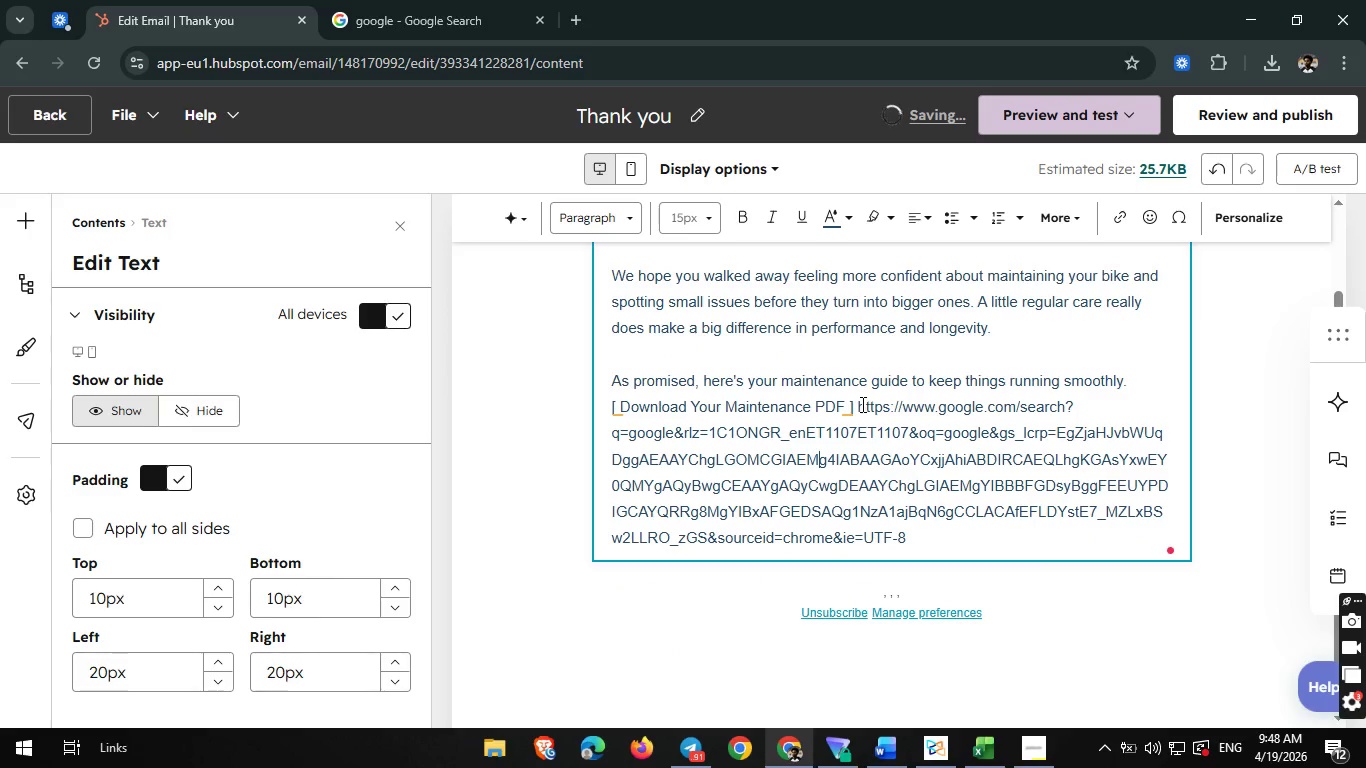 
left_click_drag(start_coordinate=[861, 404], to_coordinate=[947, 540])
 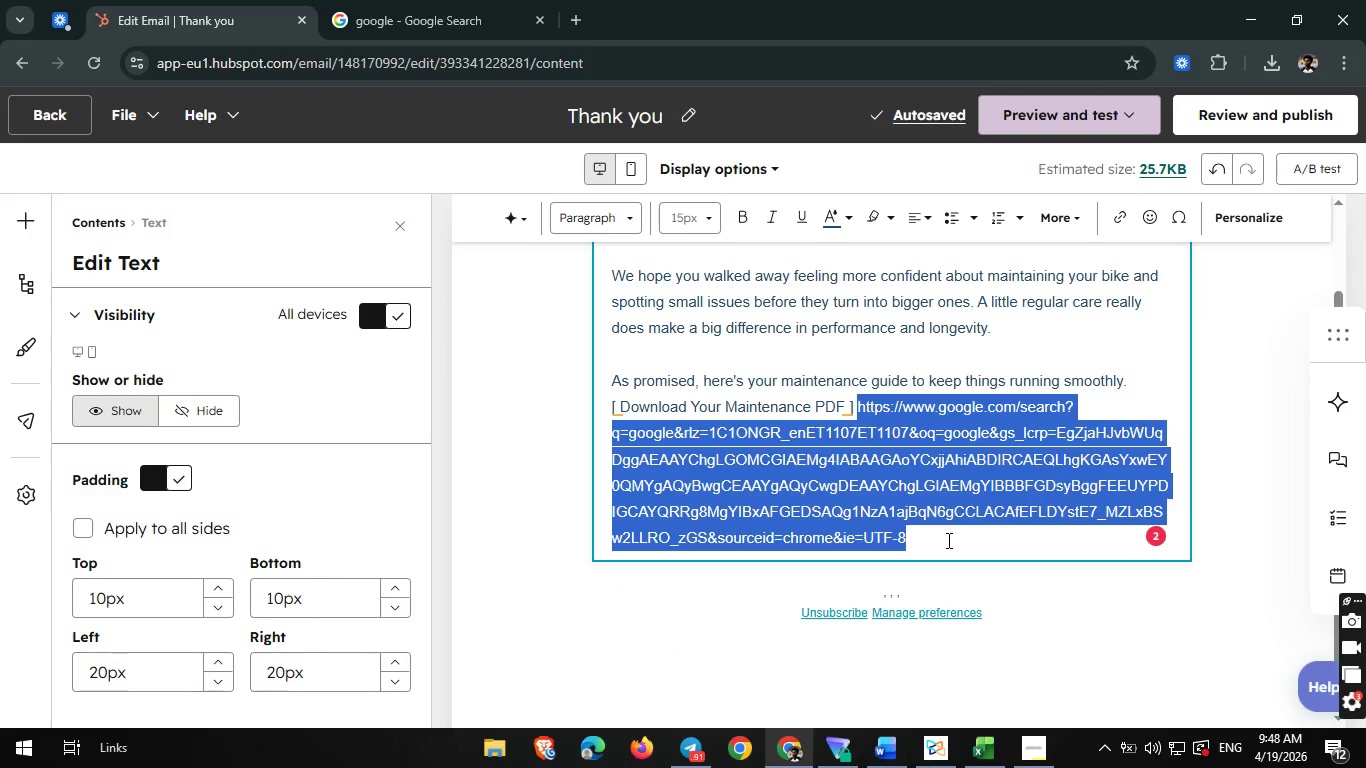 
key(Control+C)
 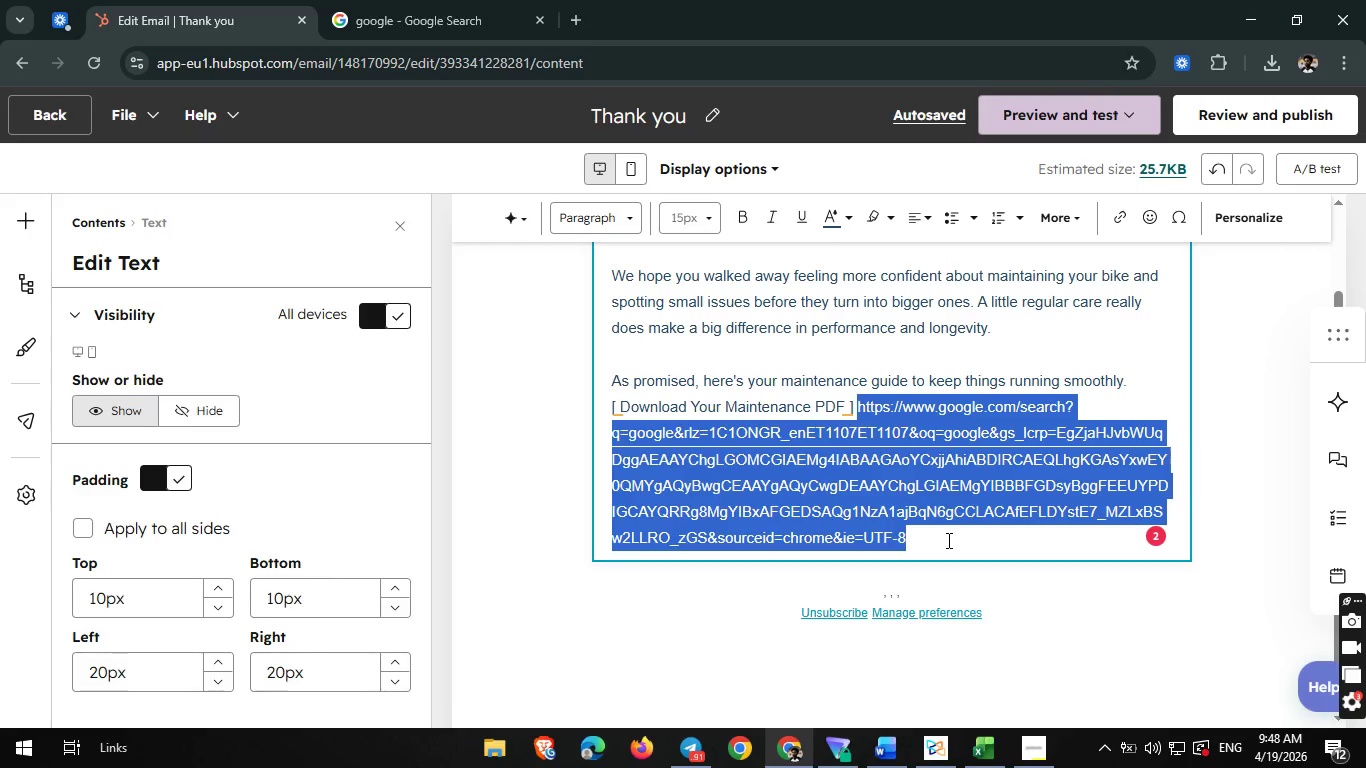 
key(Control+C)
 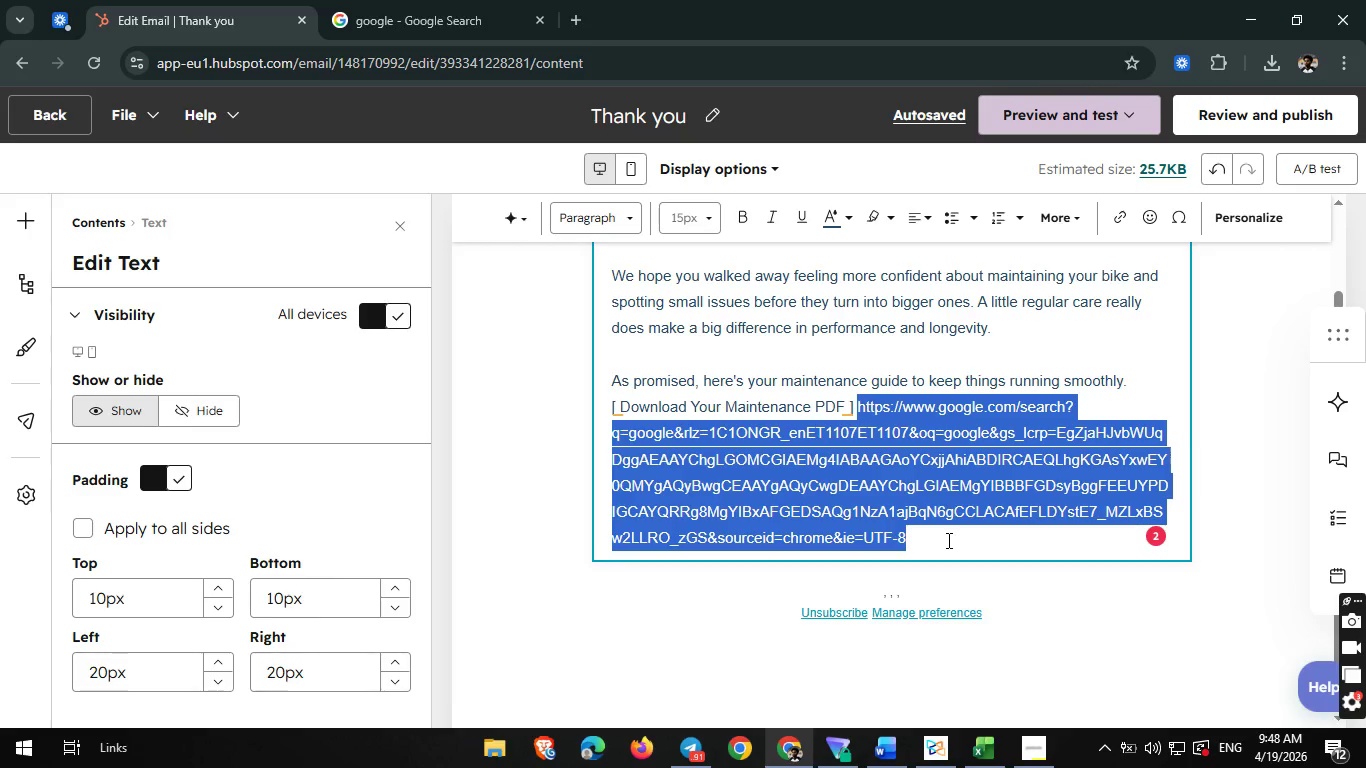 
left_click([943, 539])
 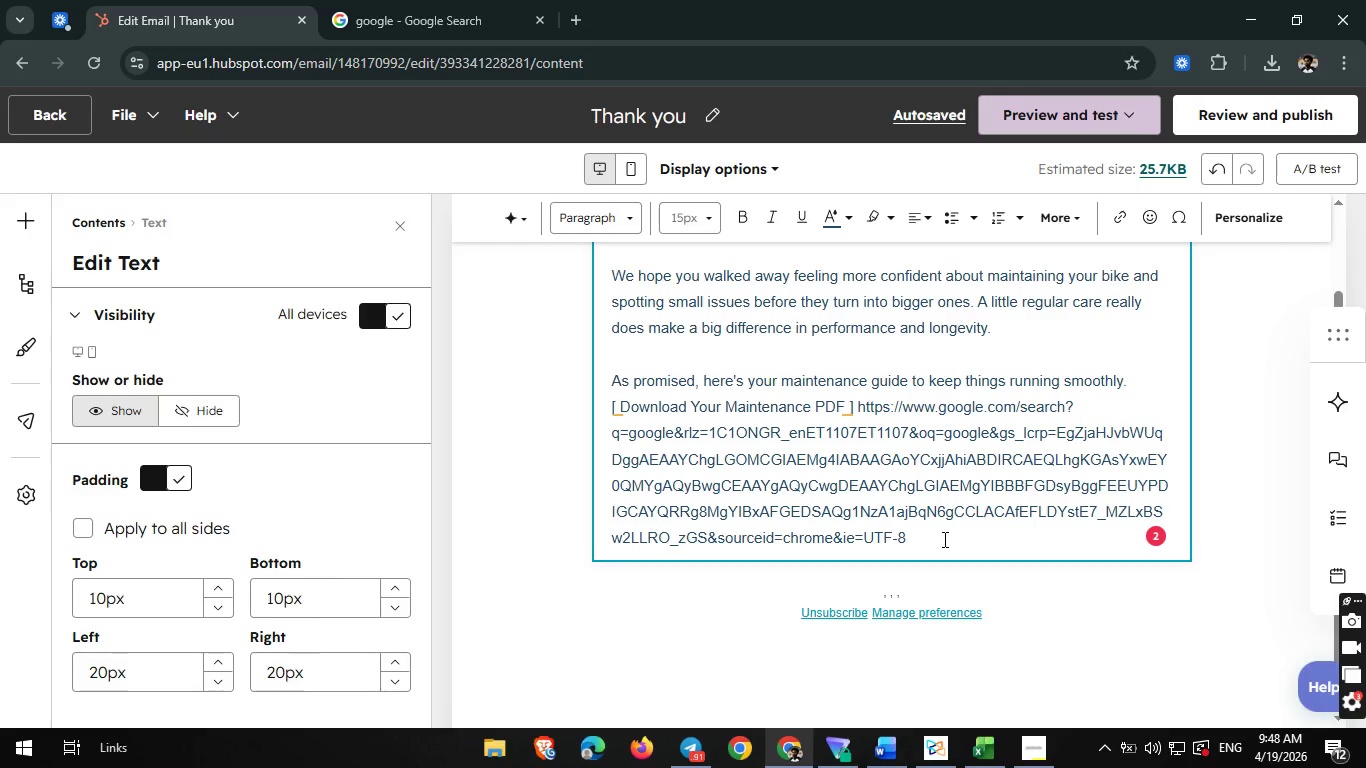 
key(Enter)
 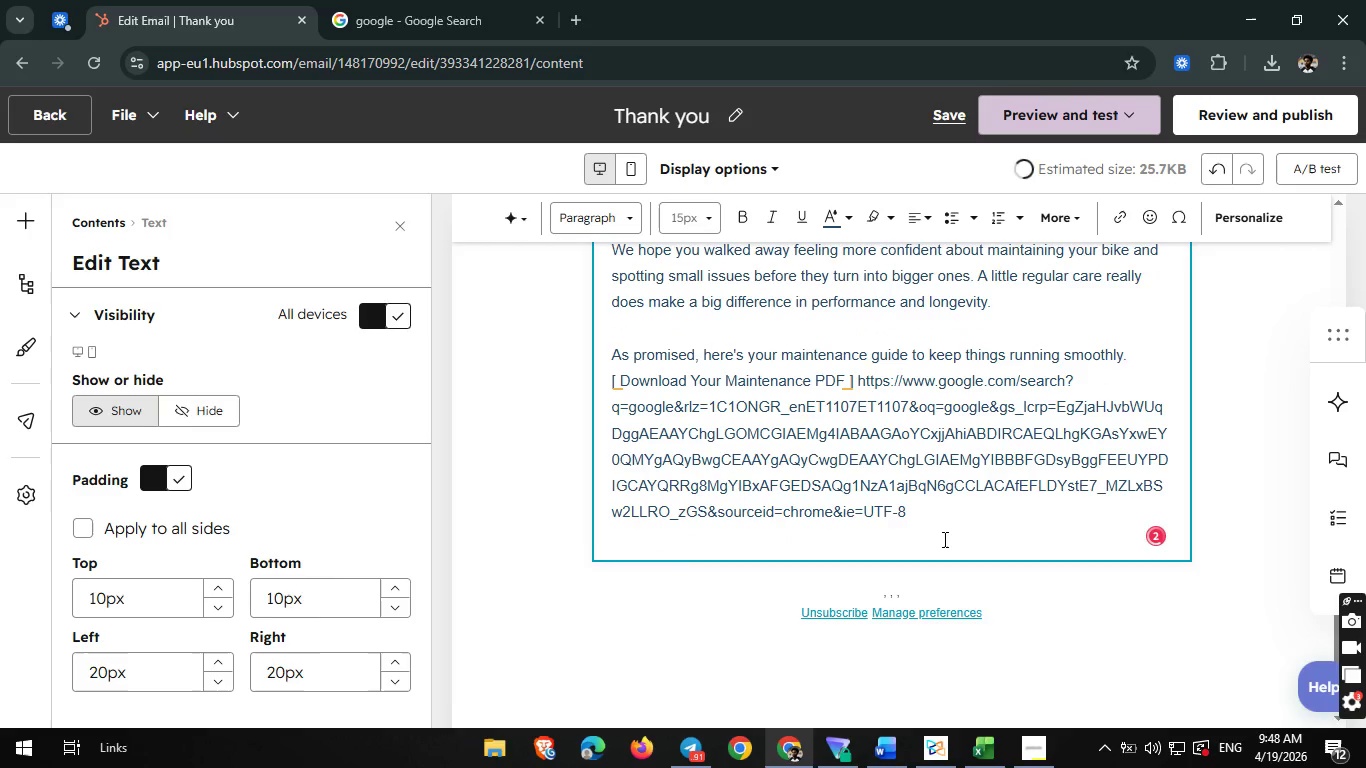 
left_click([943, 539])
 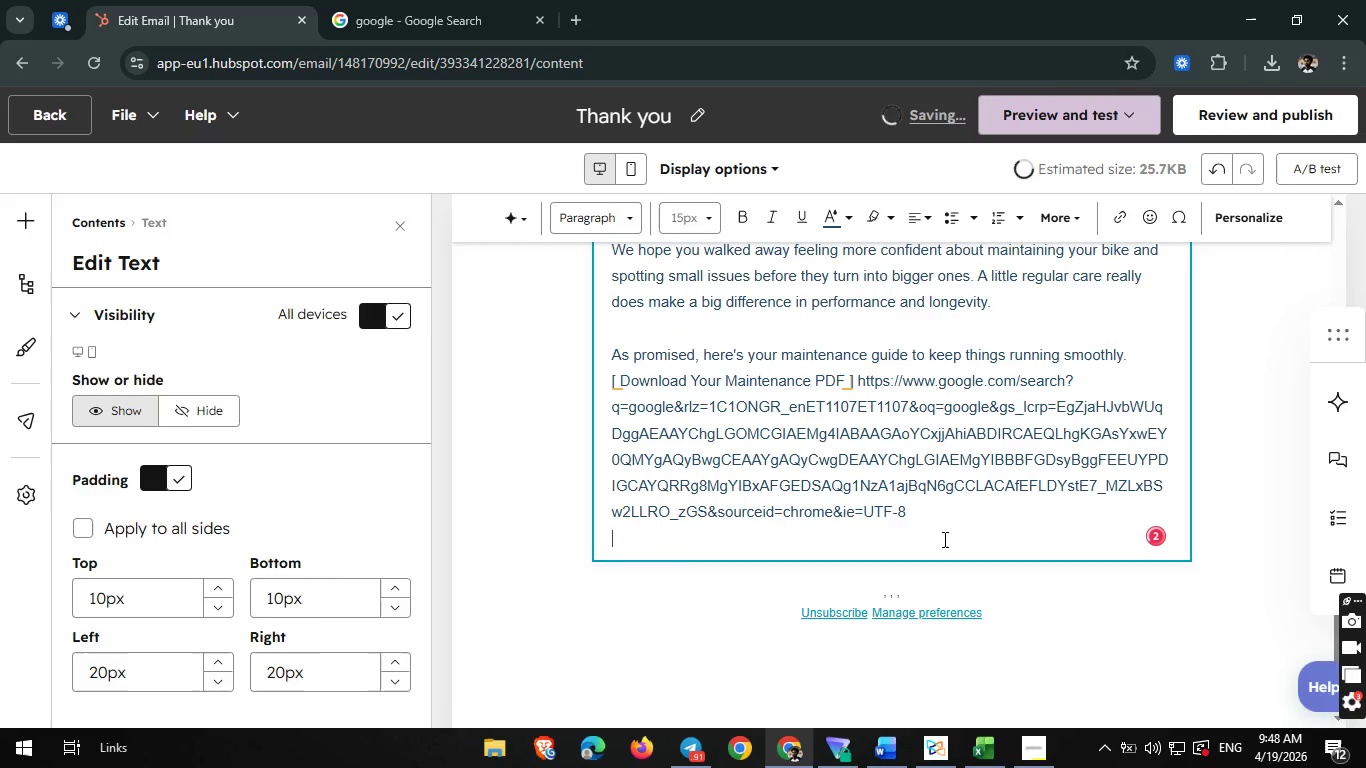 
type(if )
key(Backspace)
key(Backspace)
key(Backspace)
type(If you E)
key(Backspace)
type(ever have questions or want a secon)
 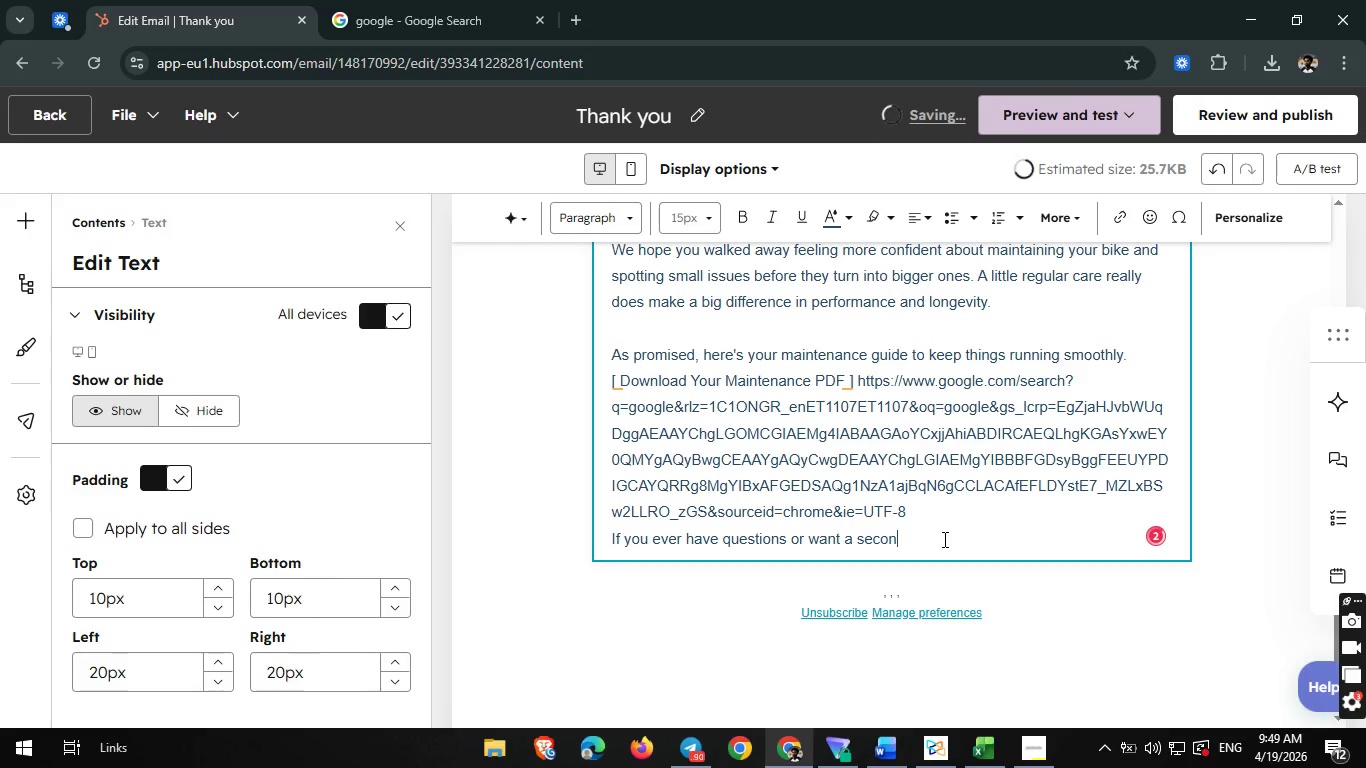 
wait(18.73)
 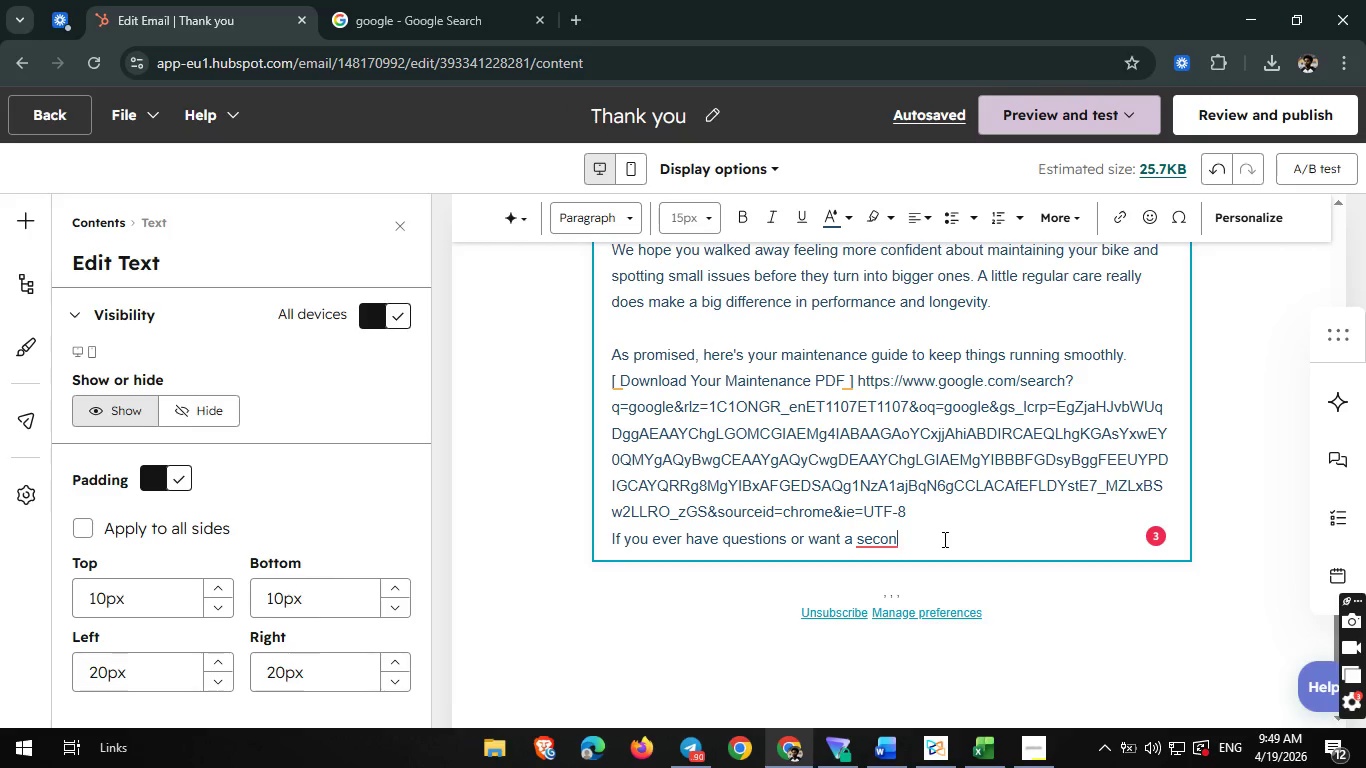 
type(d opinion, we're always here to help.)
 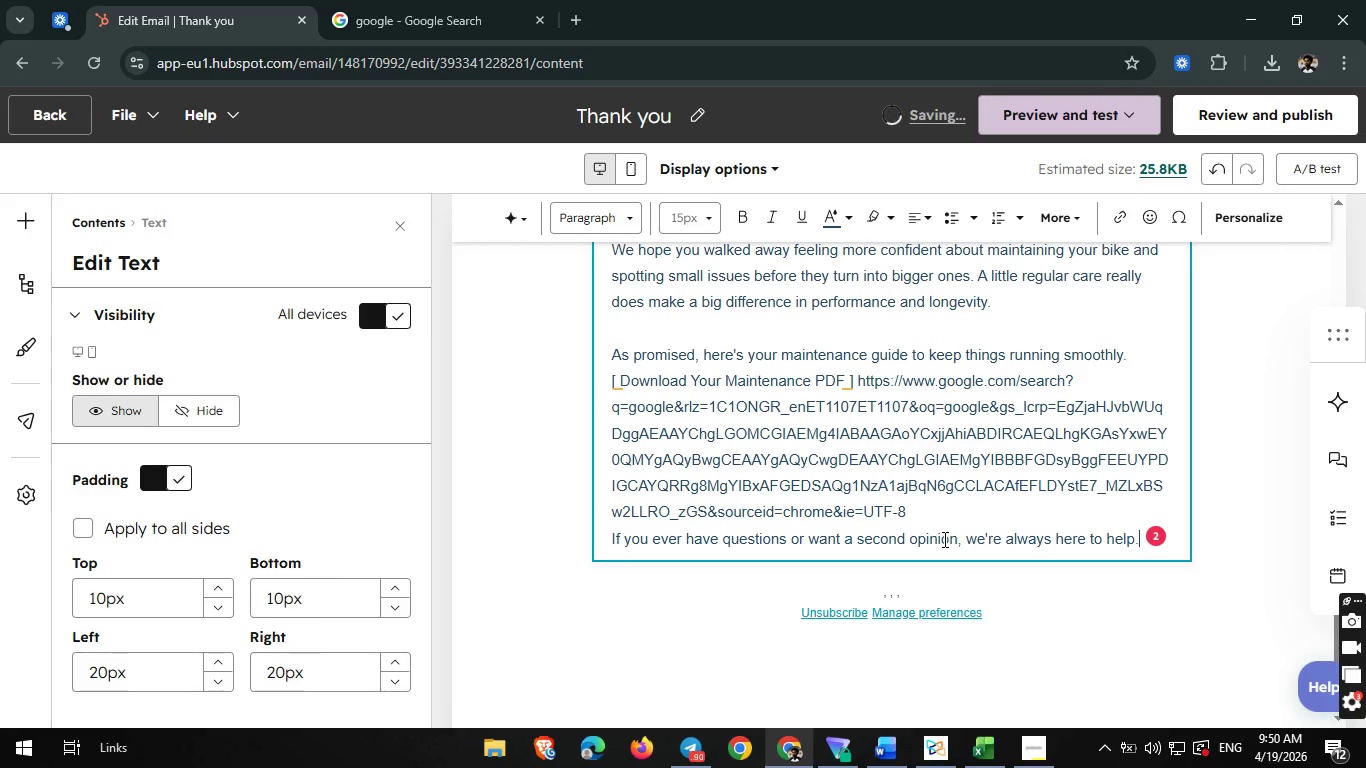 
wait(7.42)
 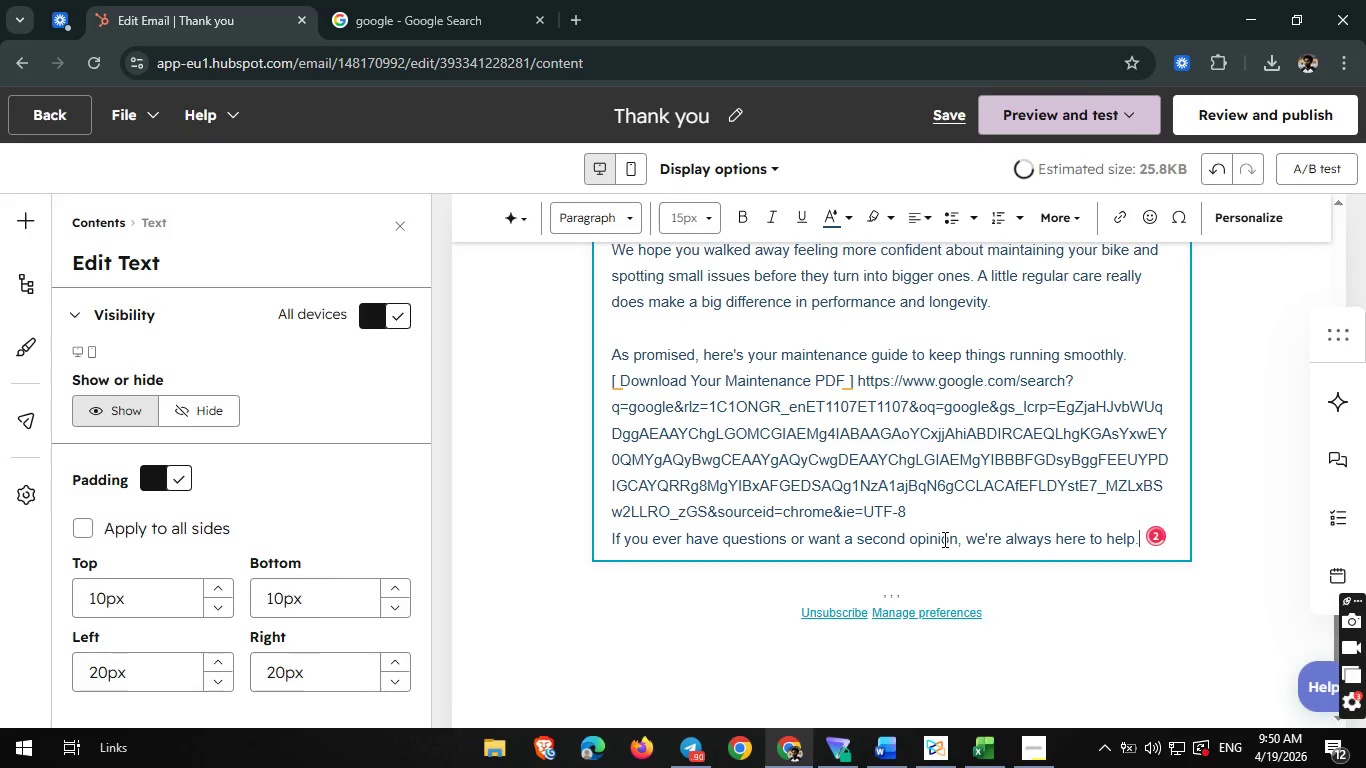 
key(Space)
 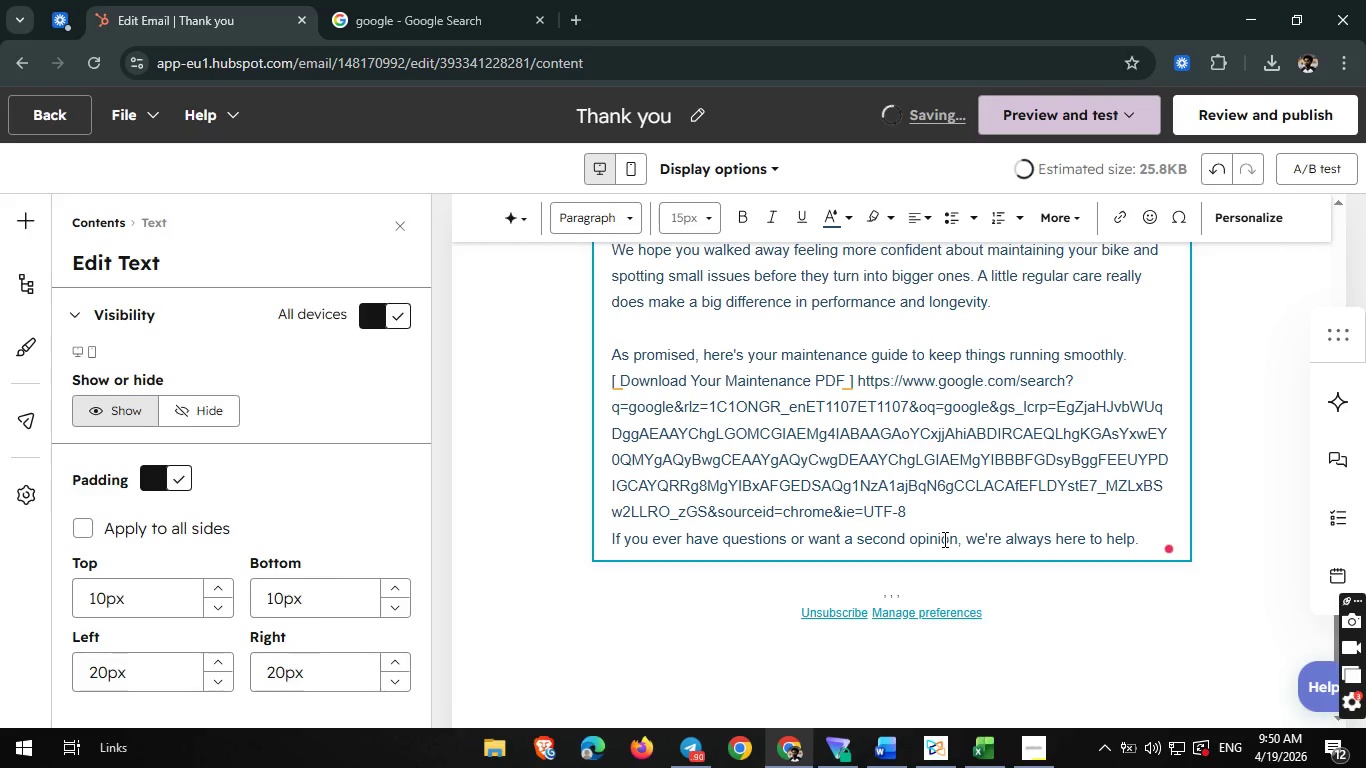 
key(Enter)
 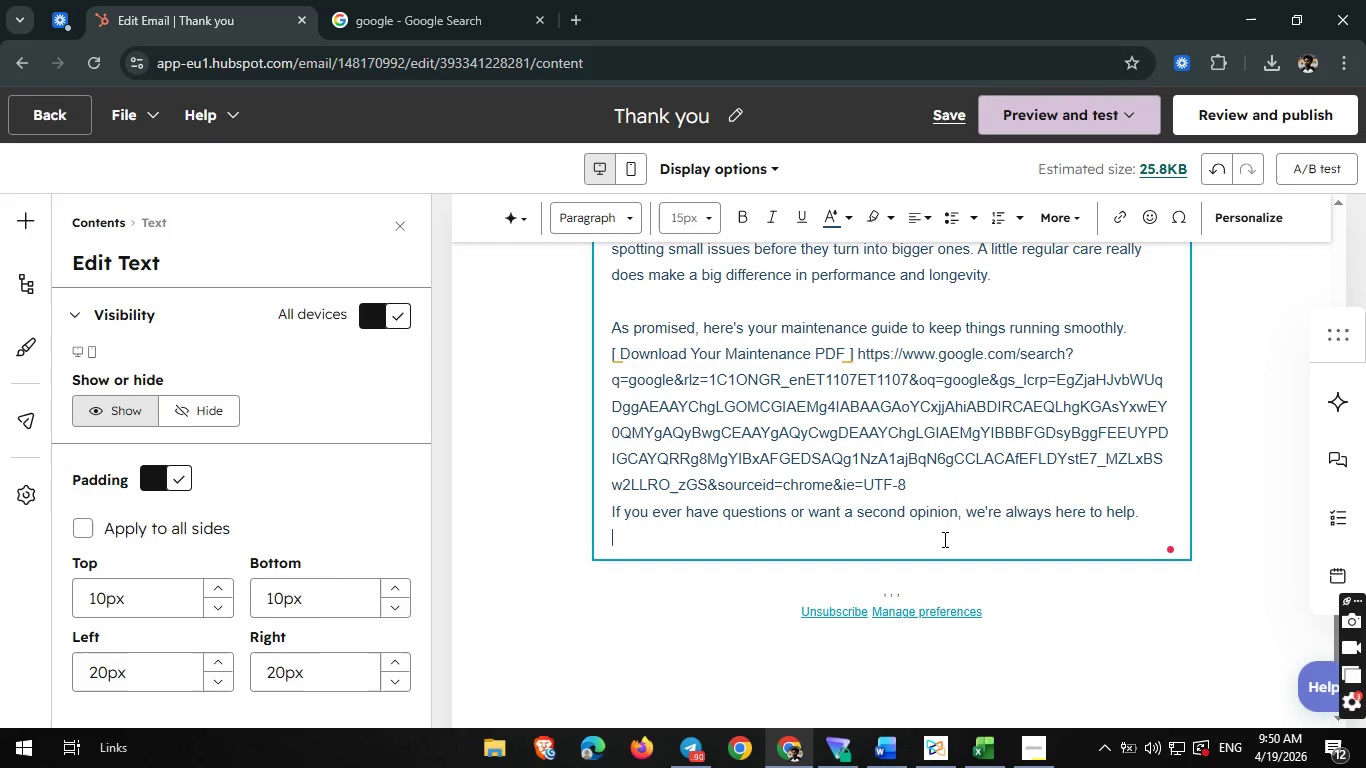 
key(Enter)
 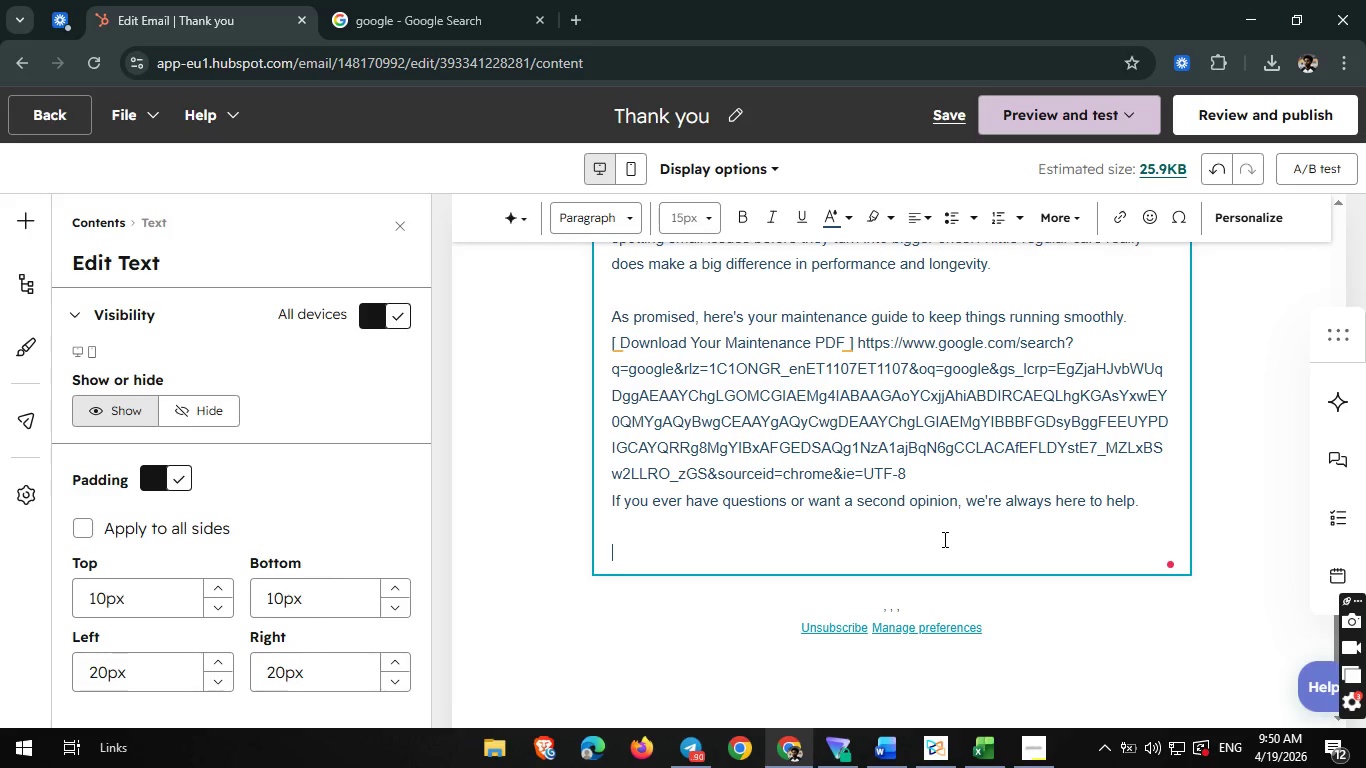 
type(s)
key(Backspace)
type(See you out on the roa)
 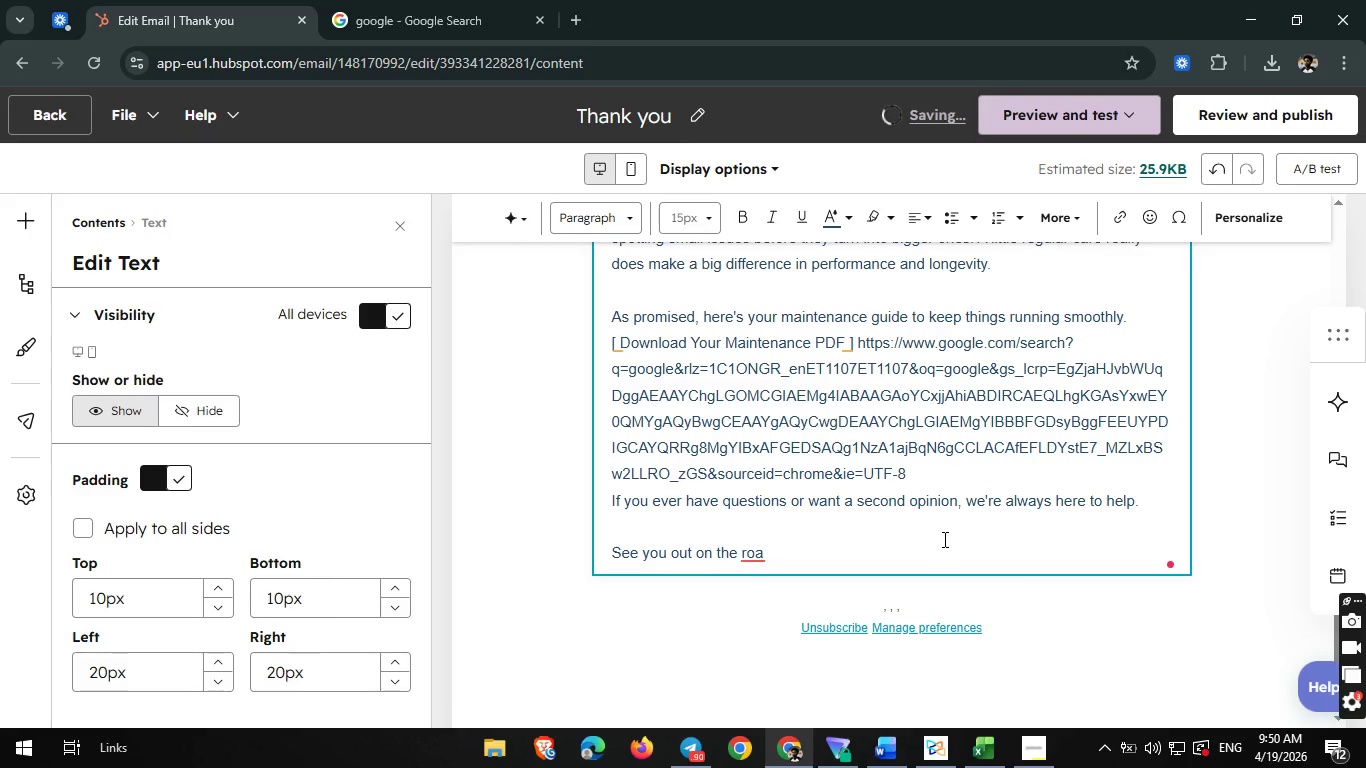 
wait(5.27)
 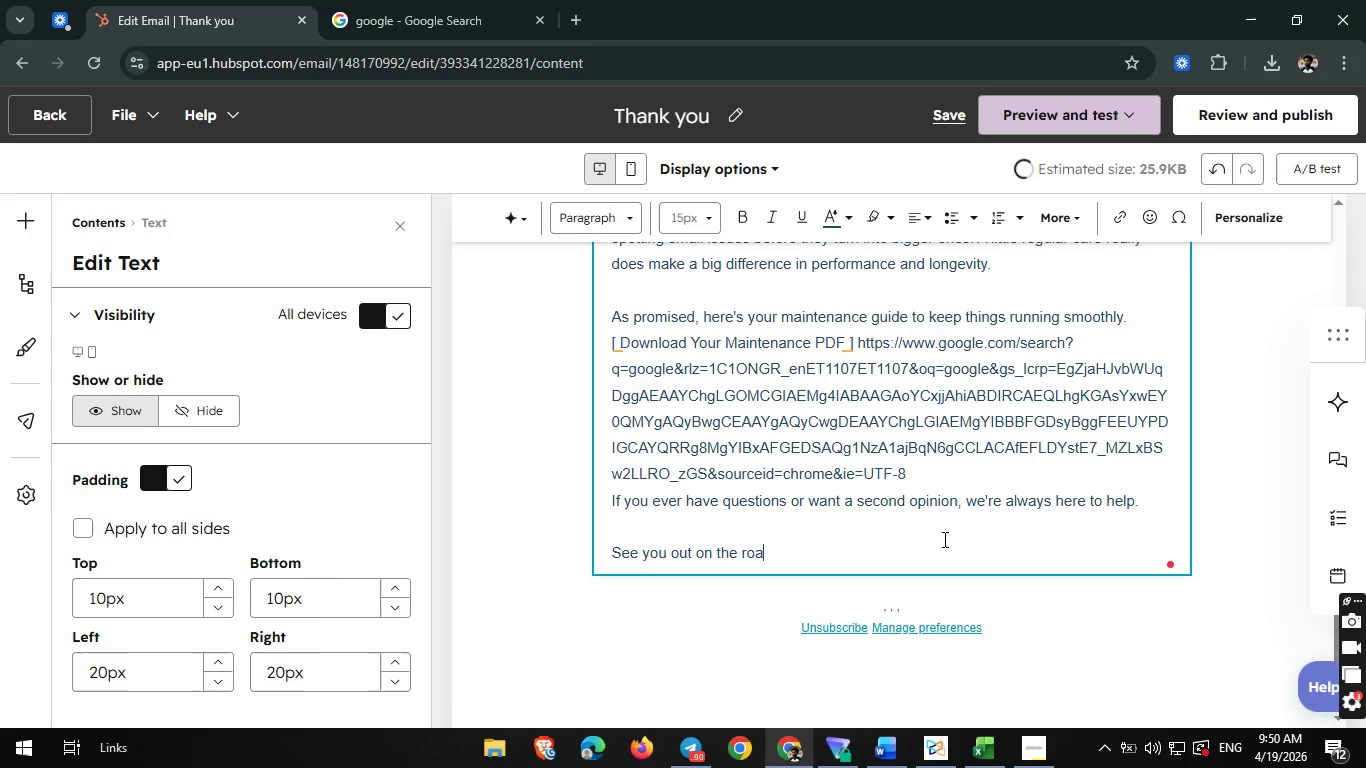 
key(D)
 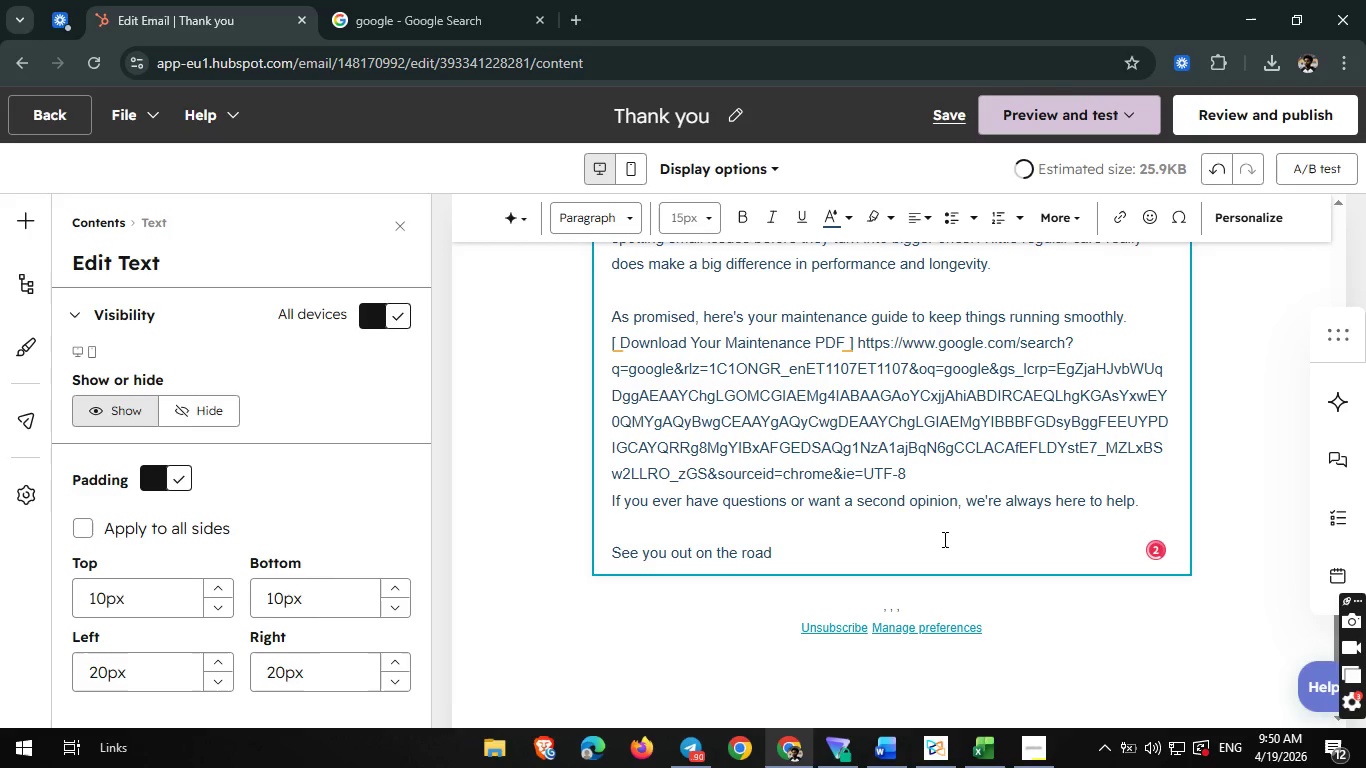 
key(Enter)
 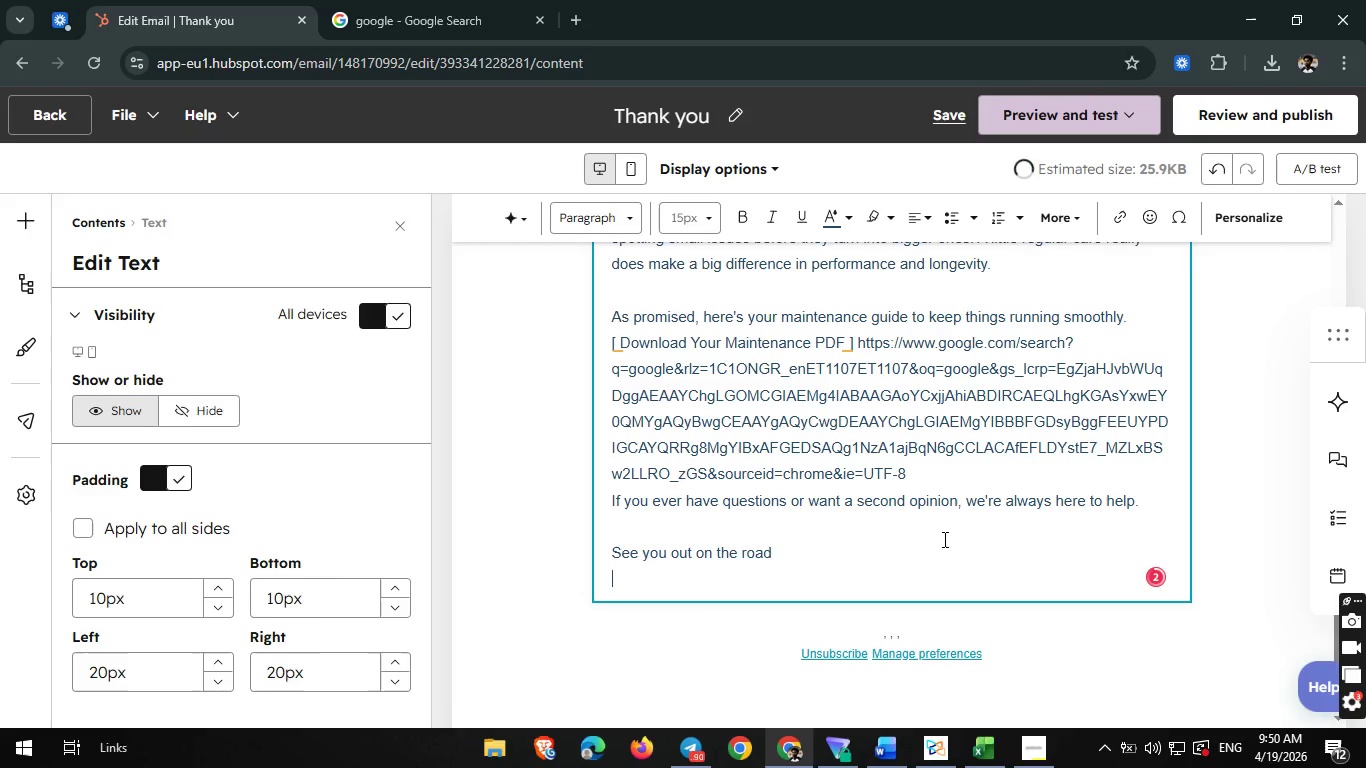 
type(Spoke and Sprocket Team)
 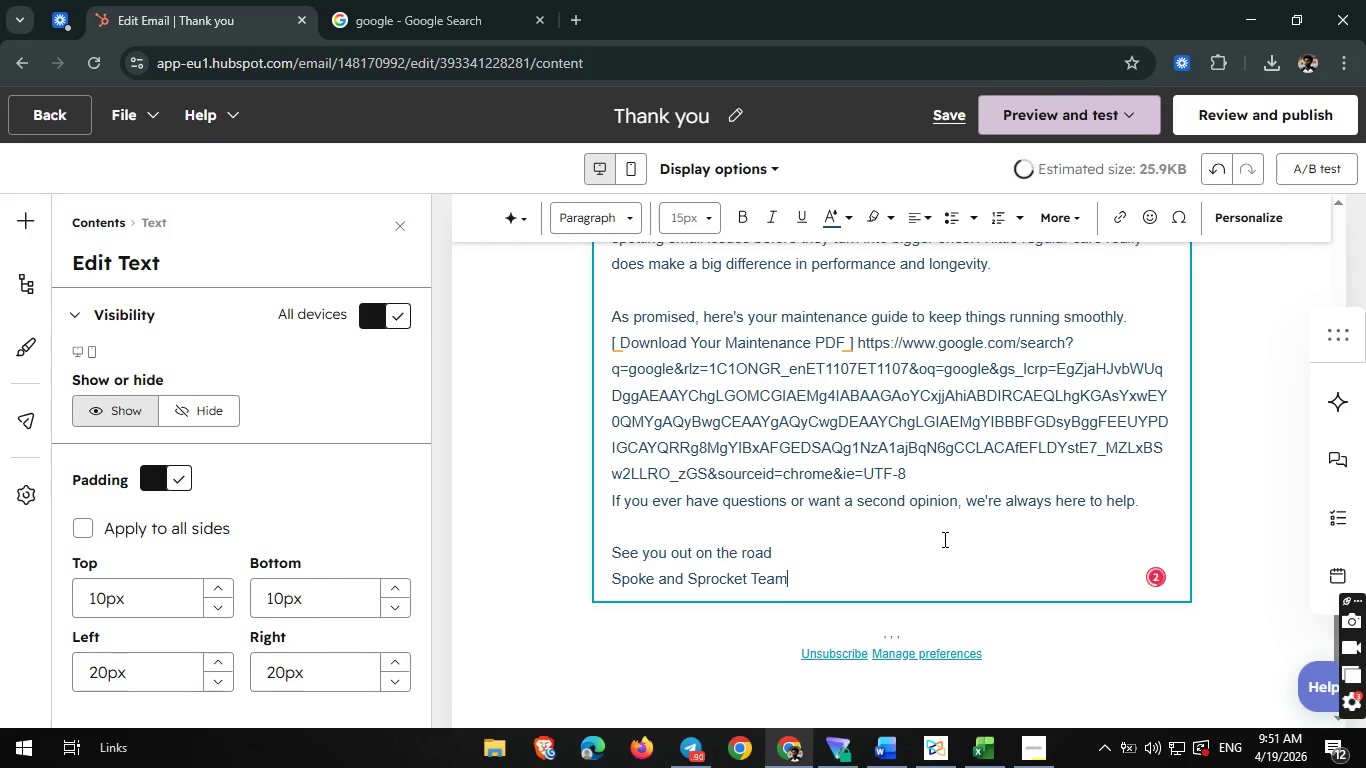 
left_click([5, 212])
 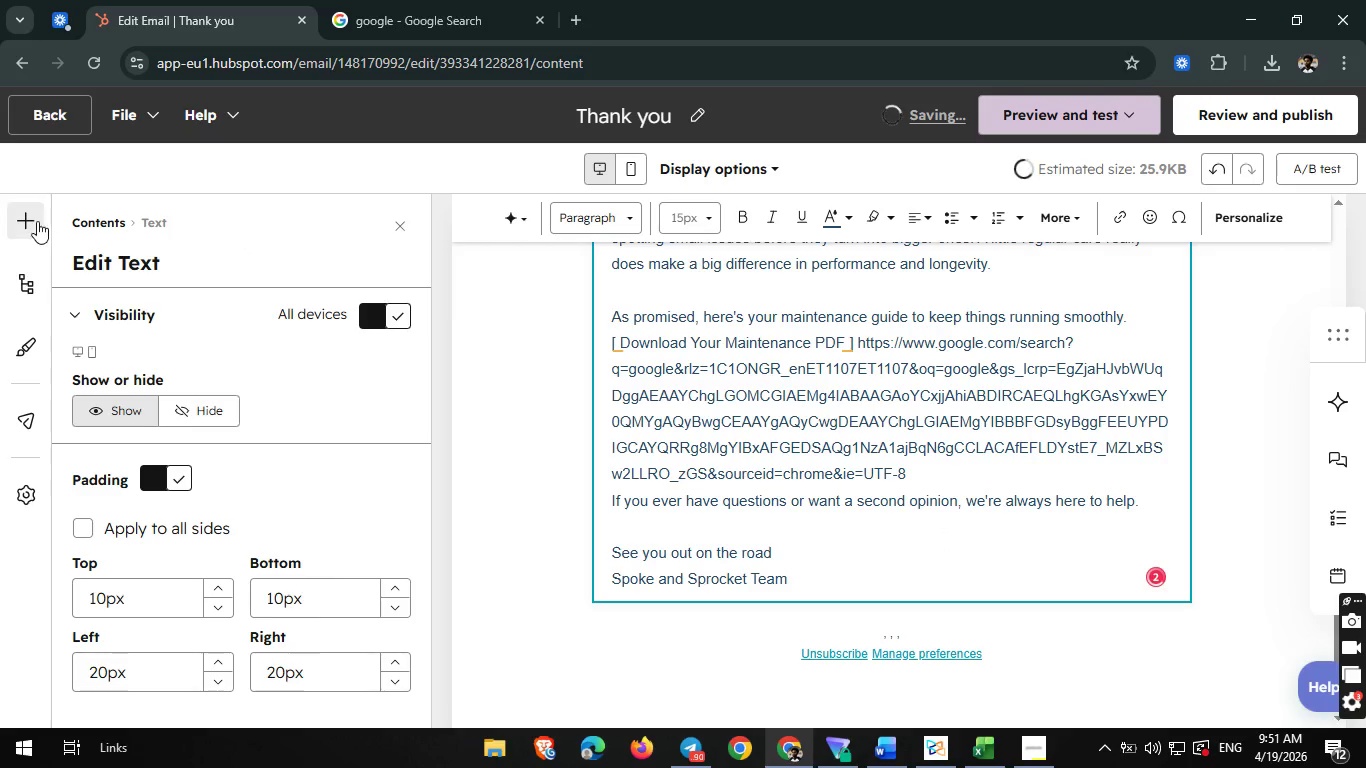 
left_click([31, 221])
 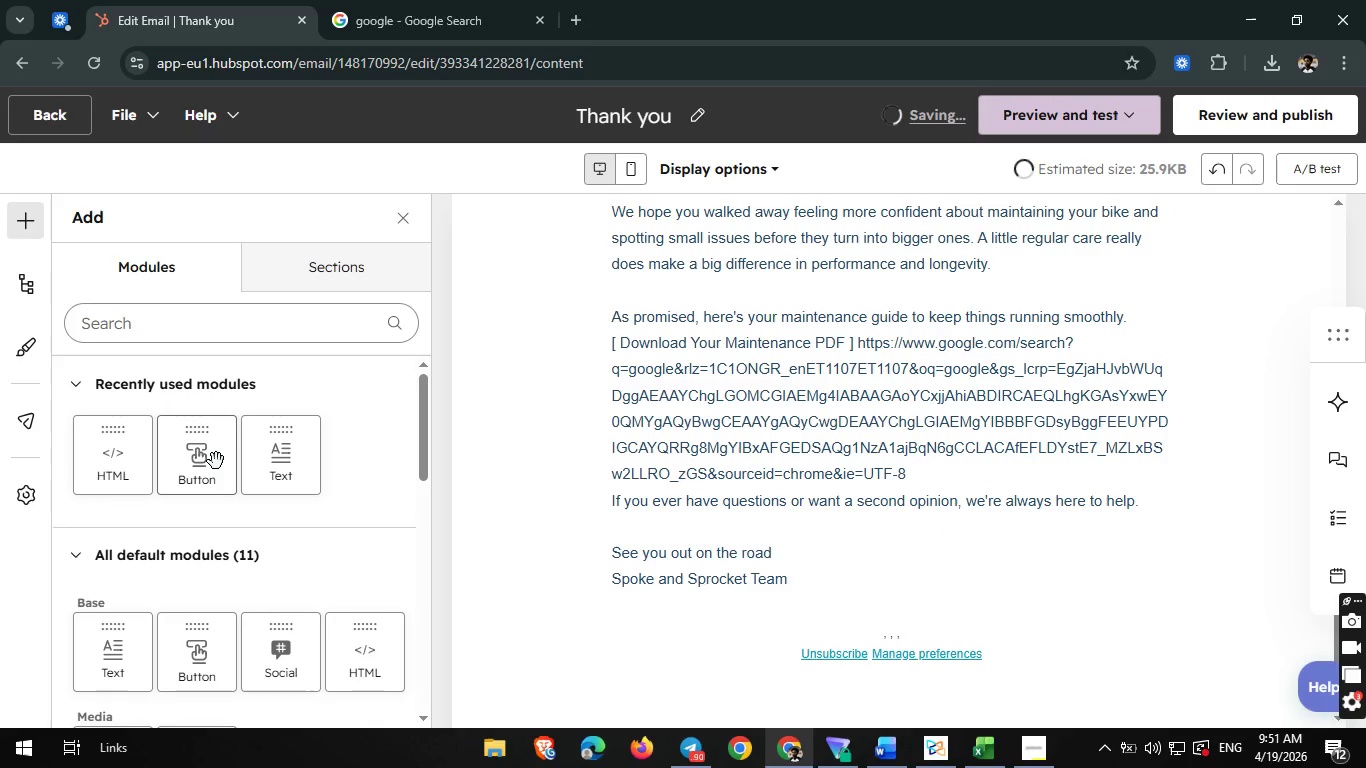 
left_click_drag(start_coordinate=[207, 462], to_coordinate=[898, 490])
 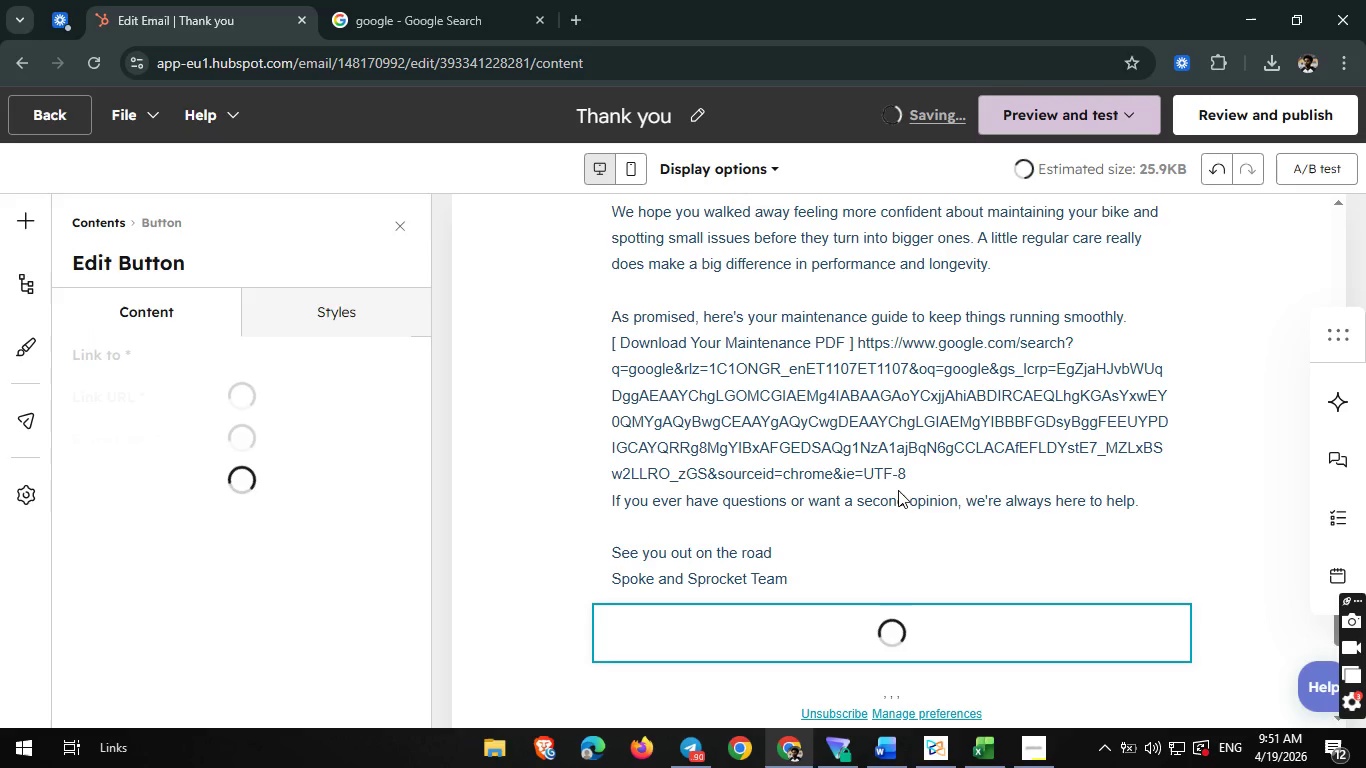 
wait(12.12)
 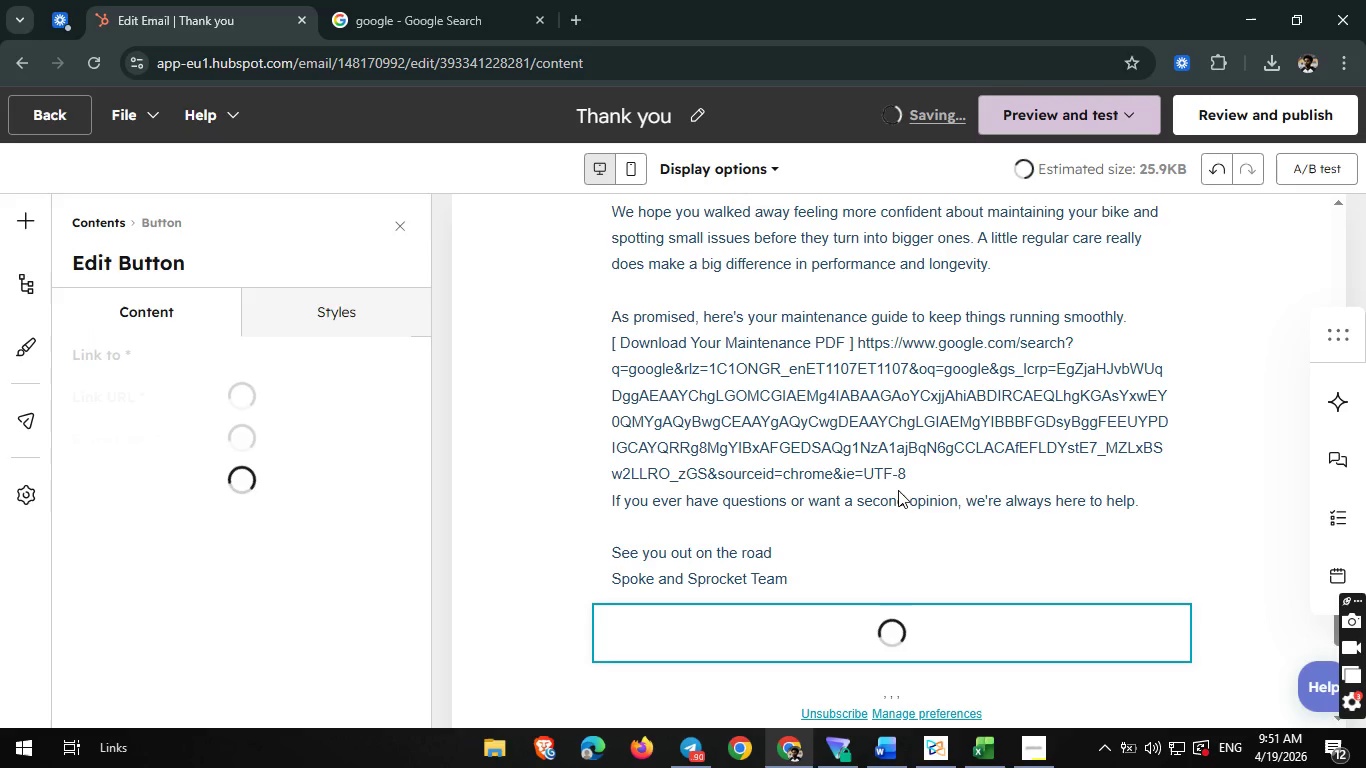 
left_click_drag(start_coordinate=[89, 584], to_coordinate=[220, 595])
 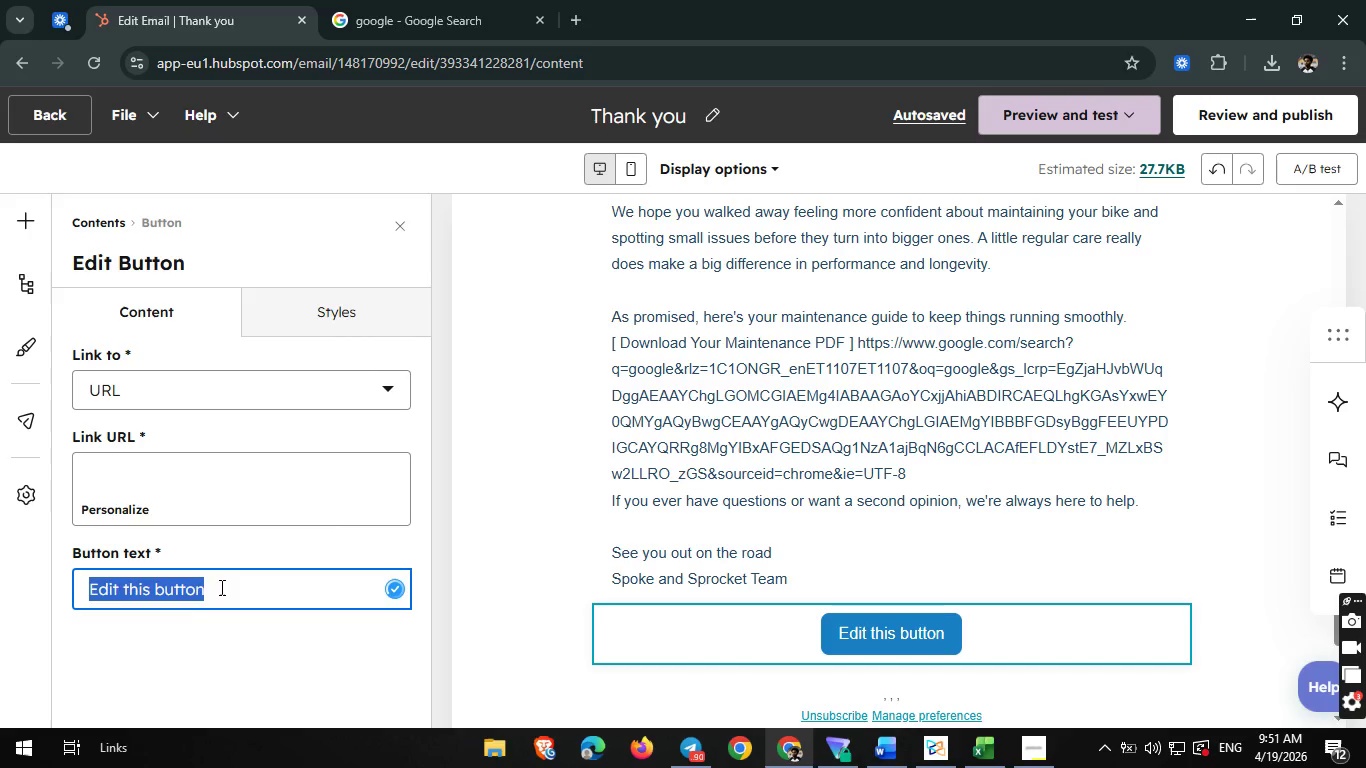 
type(Download Your Maintenance)
 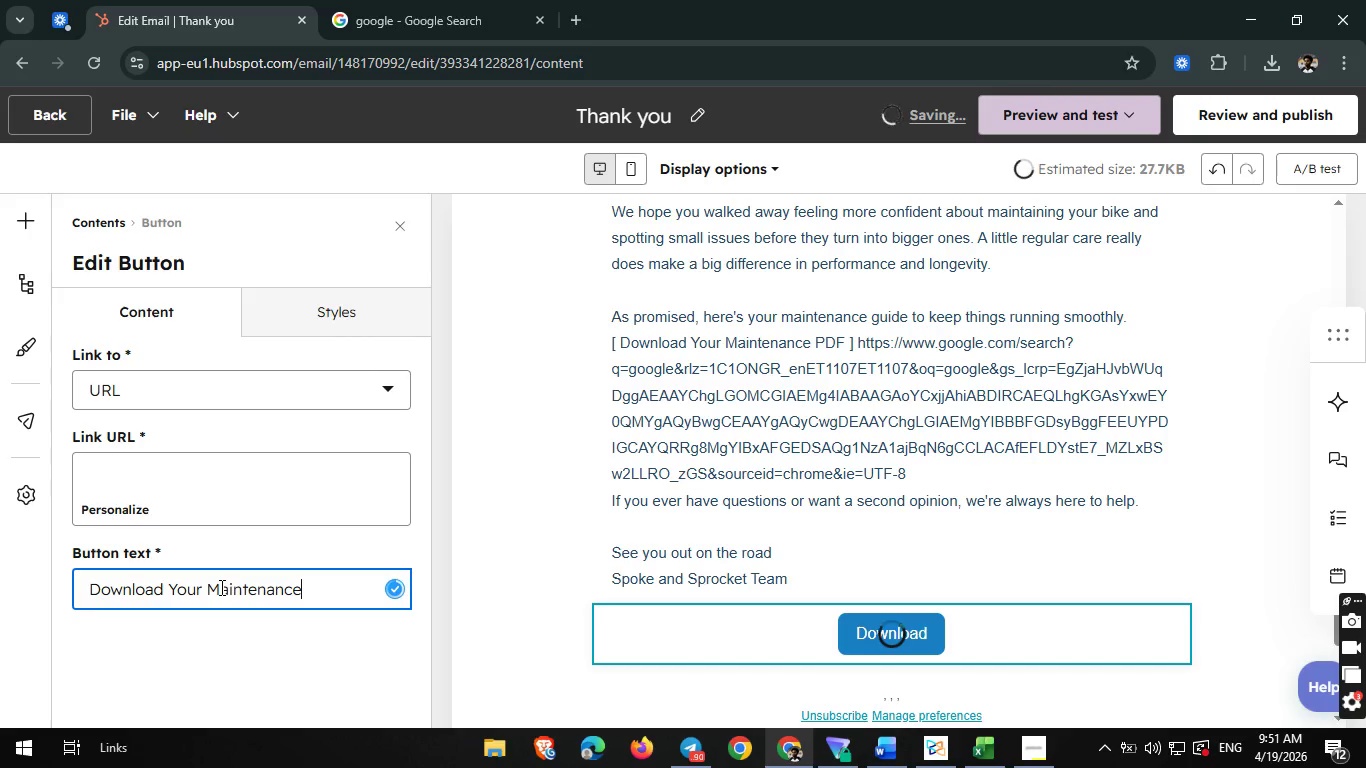 
wait(12.81)
 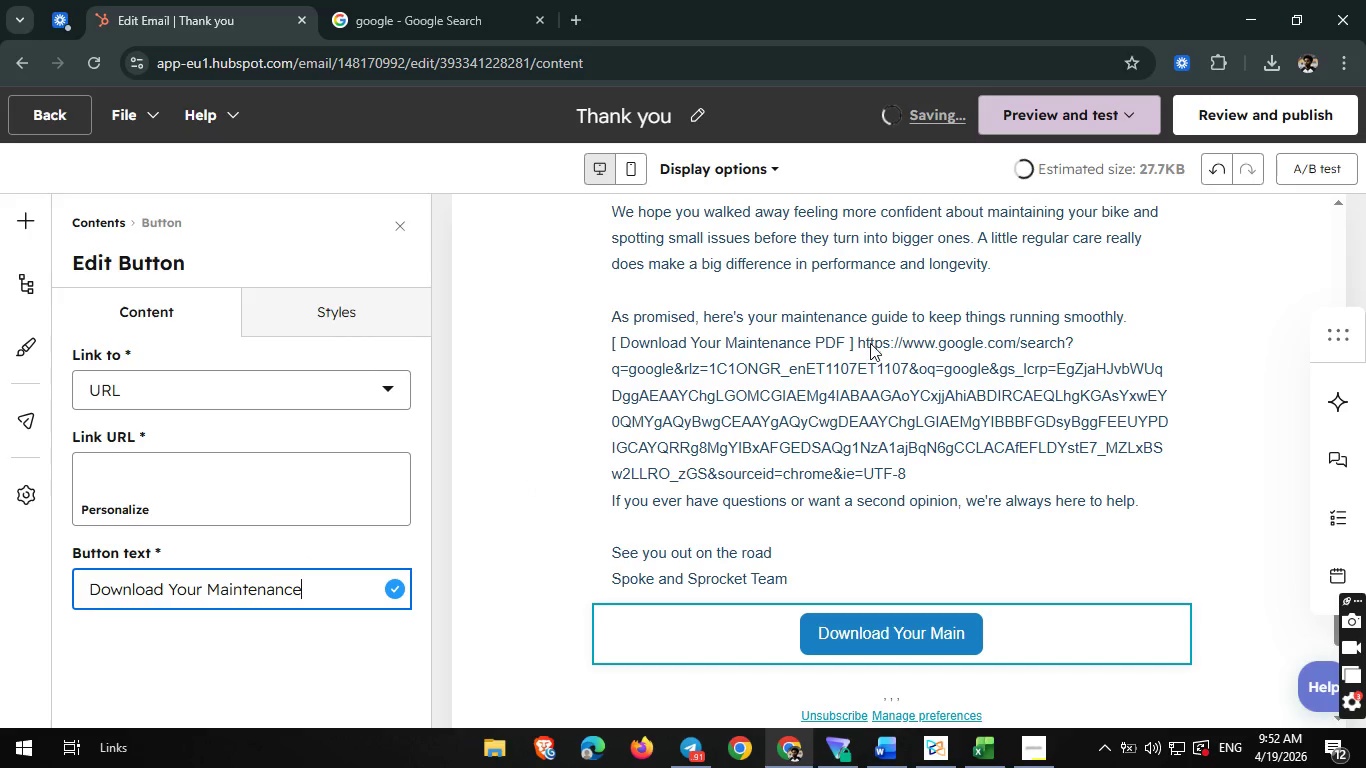 
left_click([866, 338])
 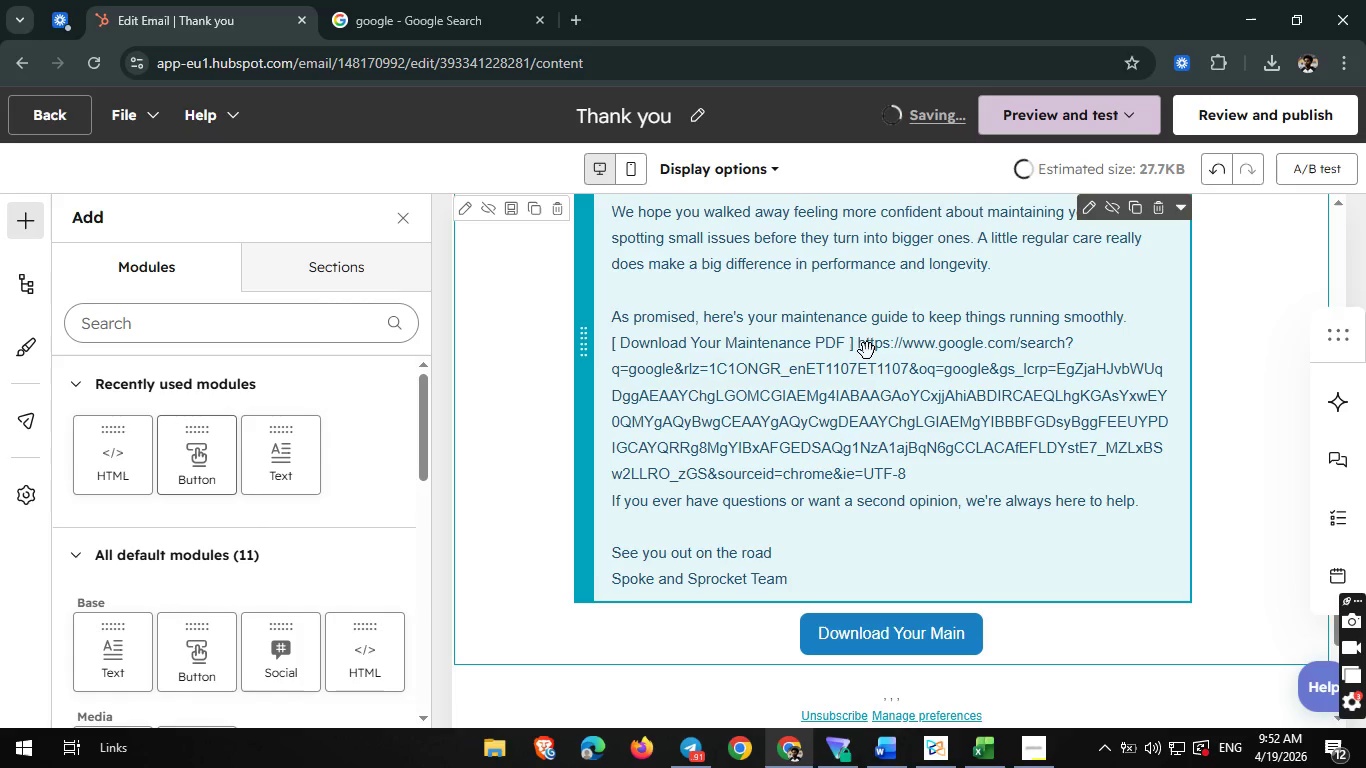 
double_click([867, 352])
 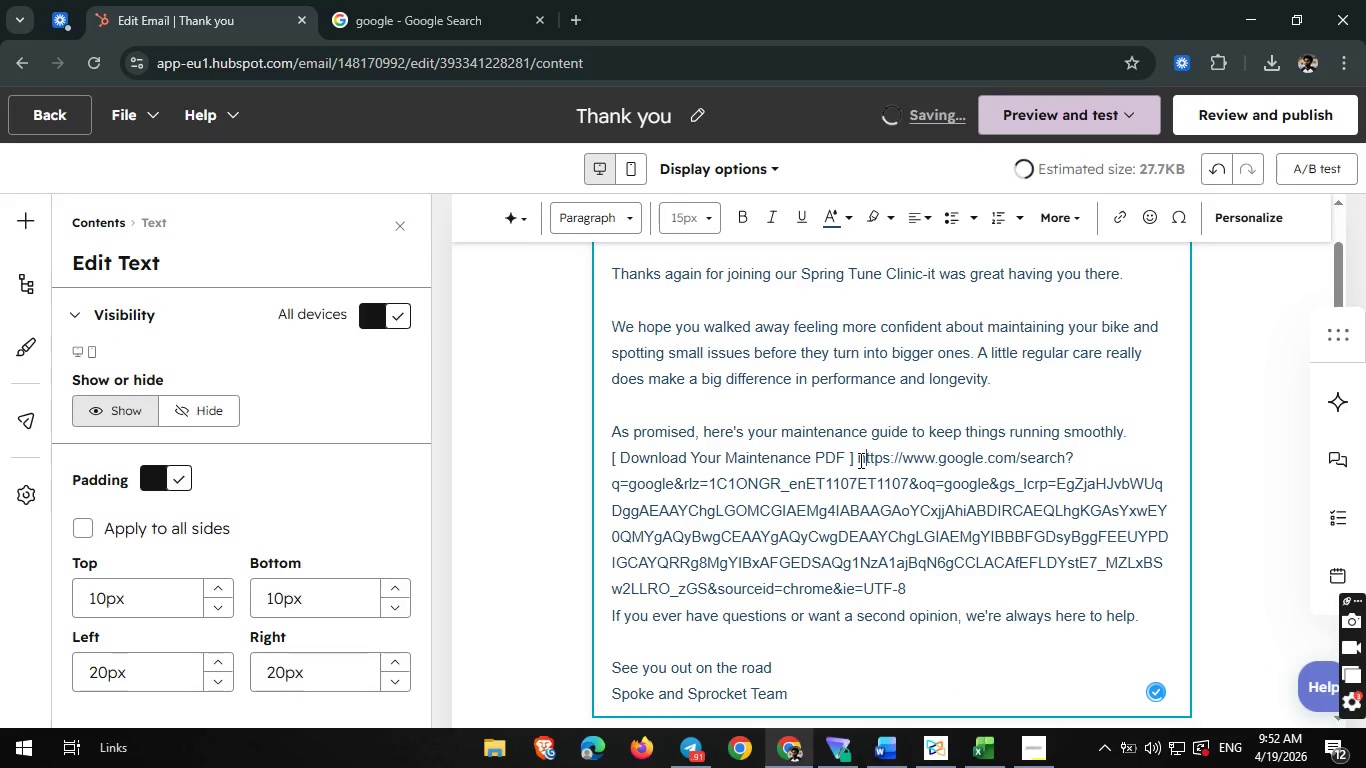 
left_click_drag(start_coordinate=[858, 457], to_coordinate=[904, 579])
 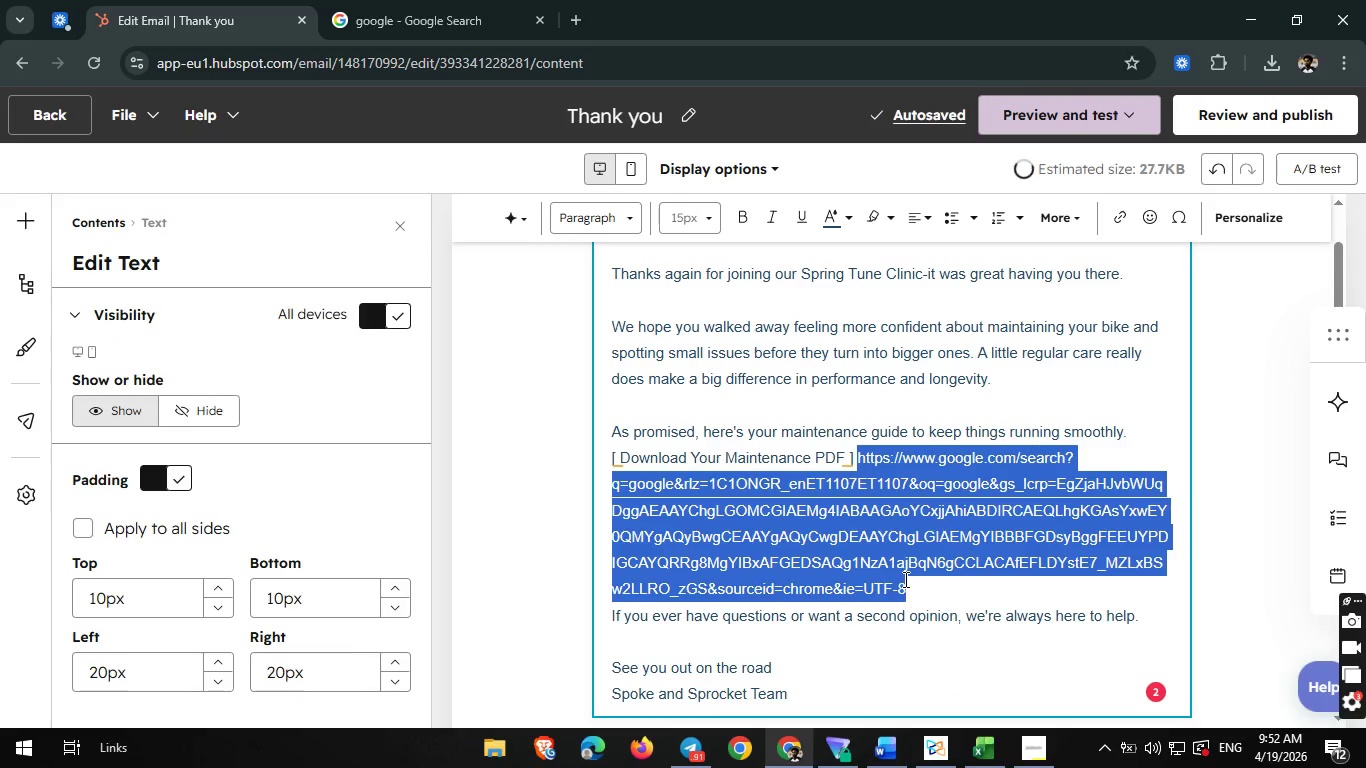 
key(Control+C)
 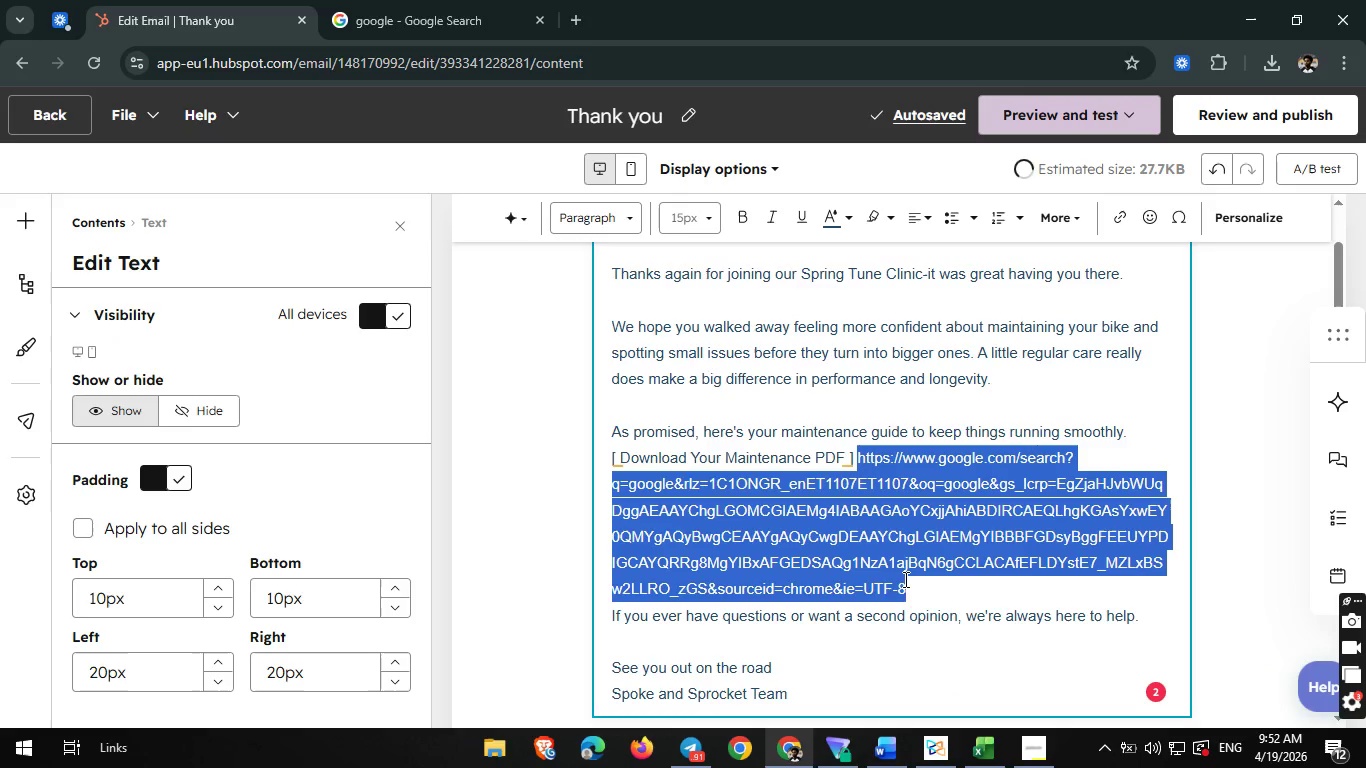 
key(Control+ControlLeft)
 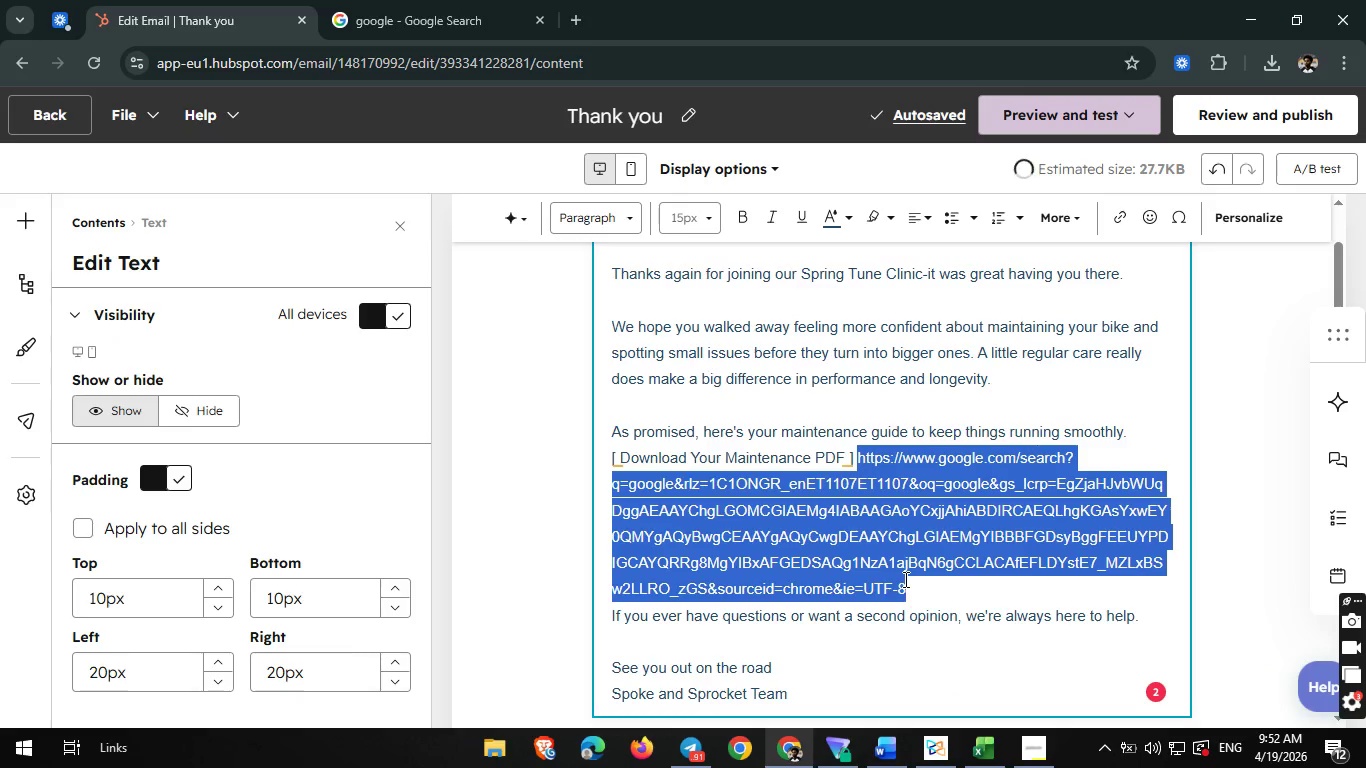 
key(Control+C)
 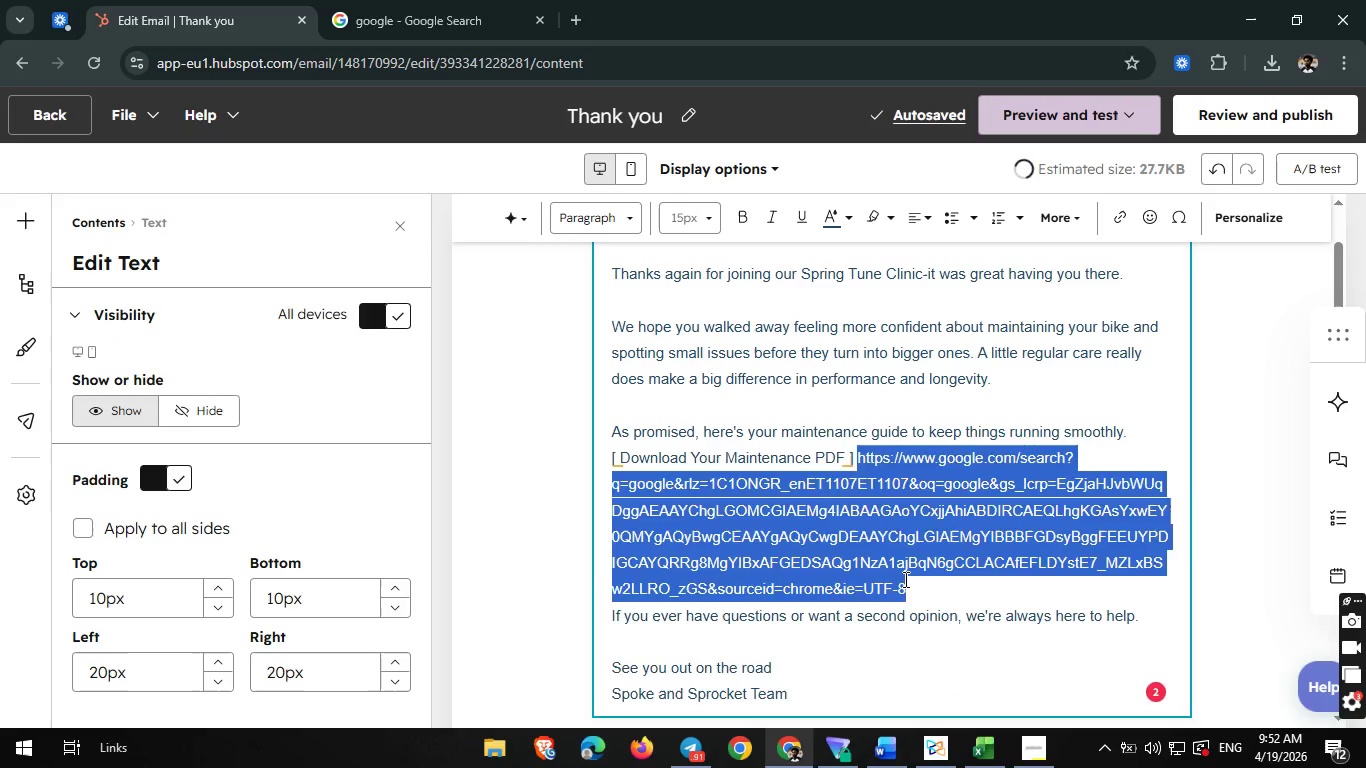 
key(C)
 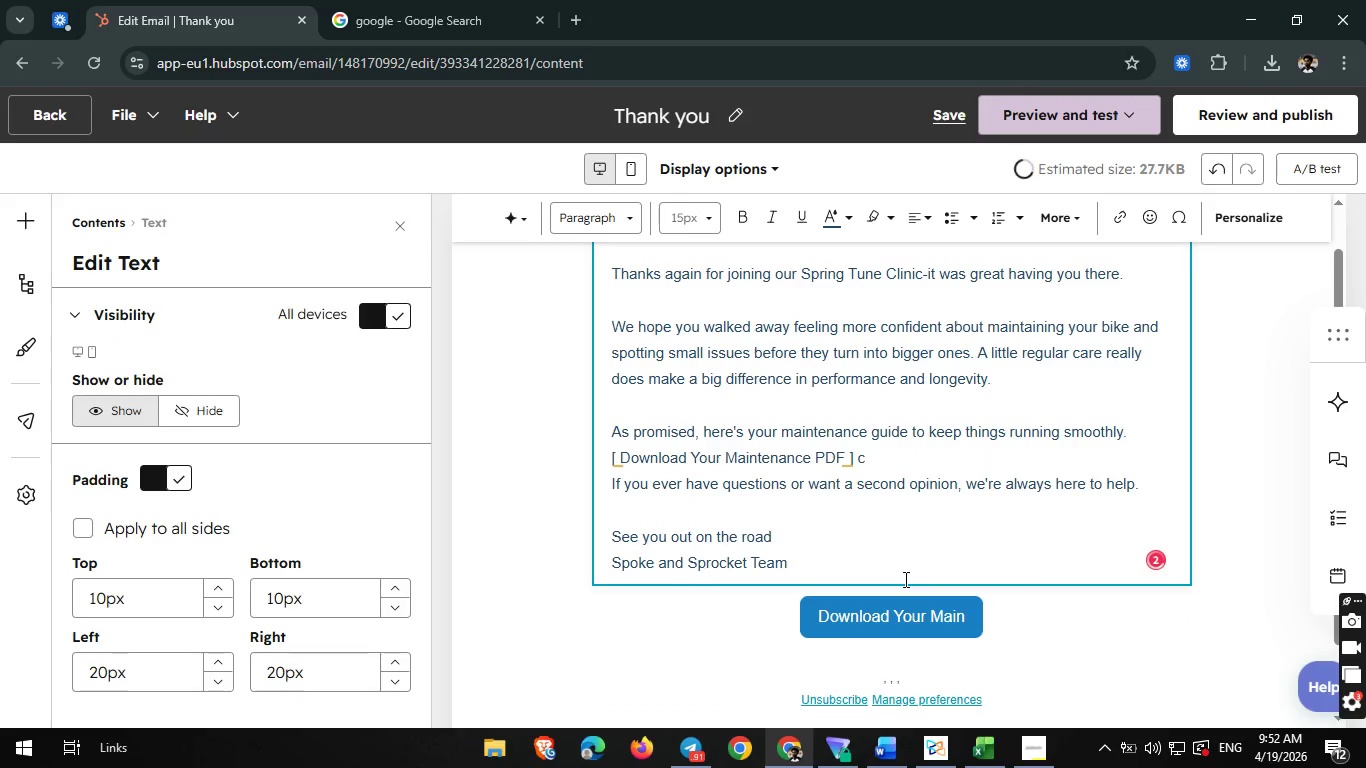 
left_click([903, 579])
 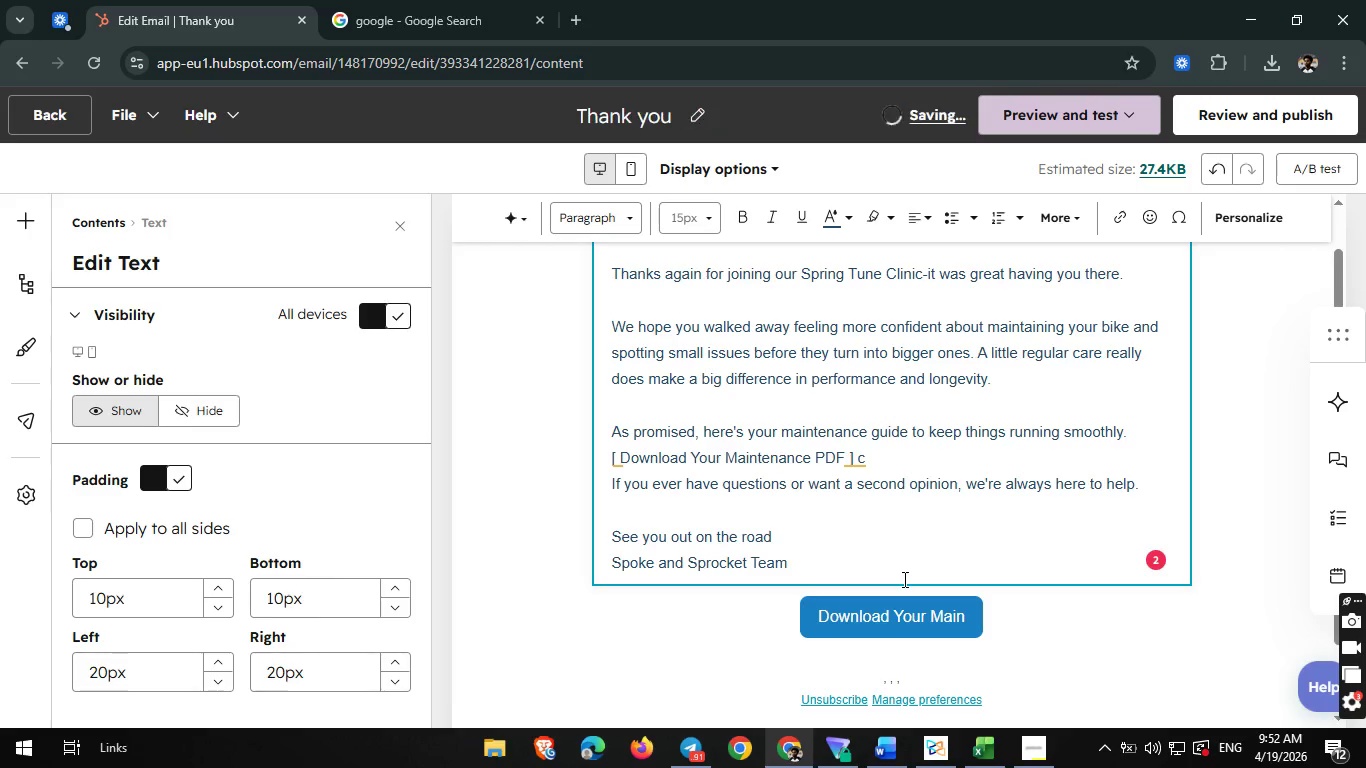 
key(Backspace)
 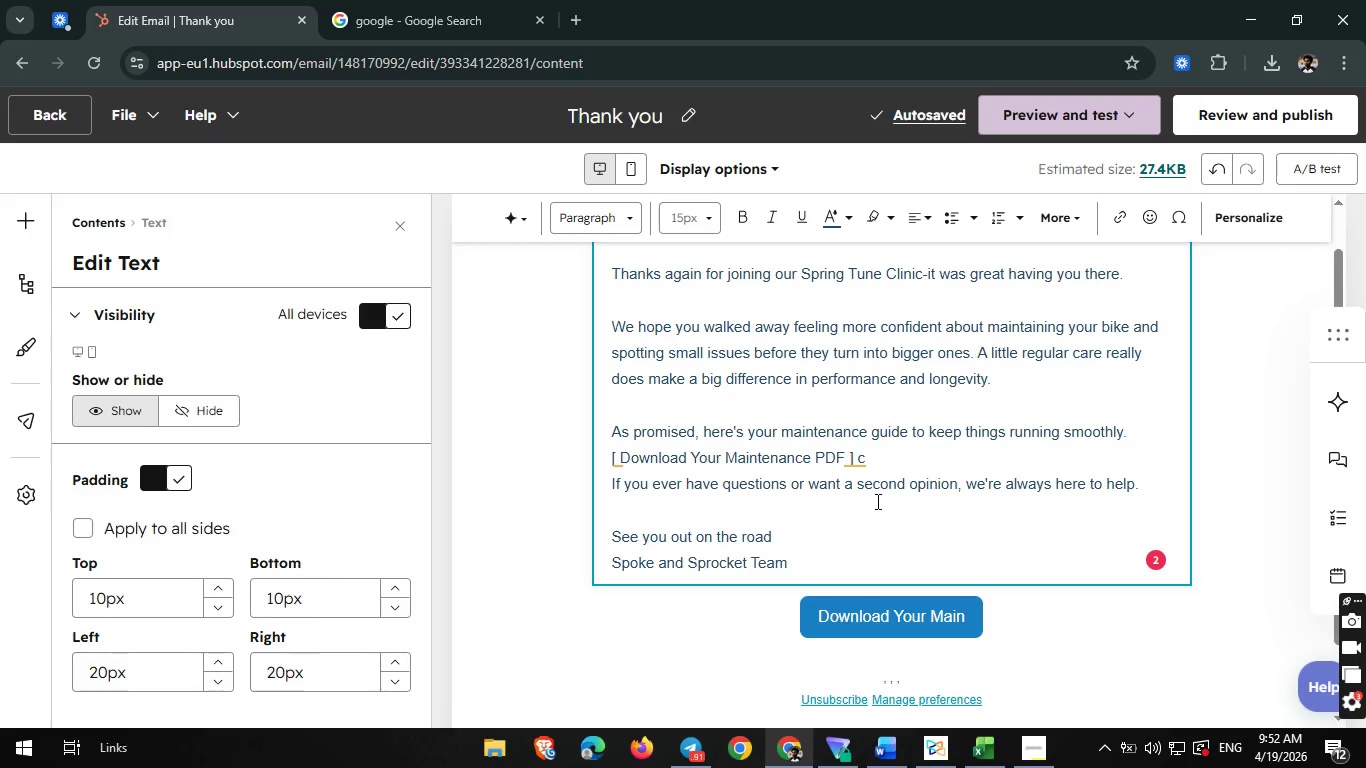 
left_click([876, 472])
 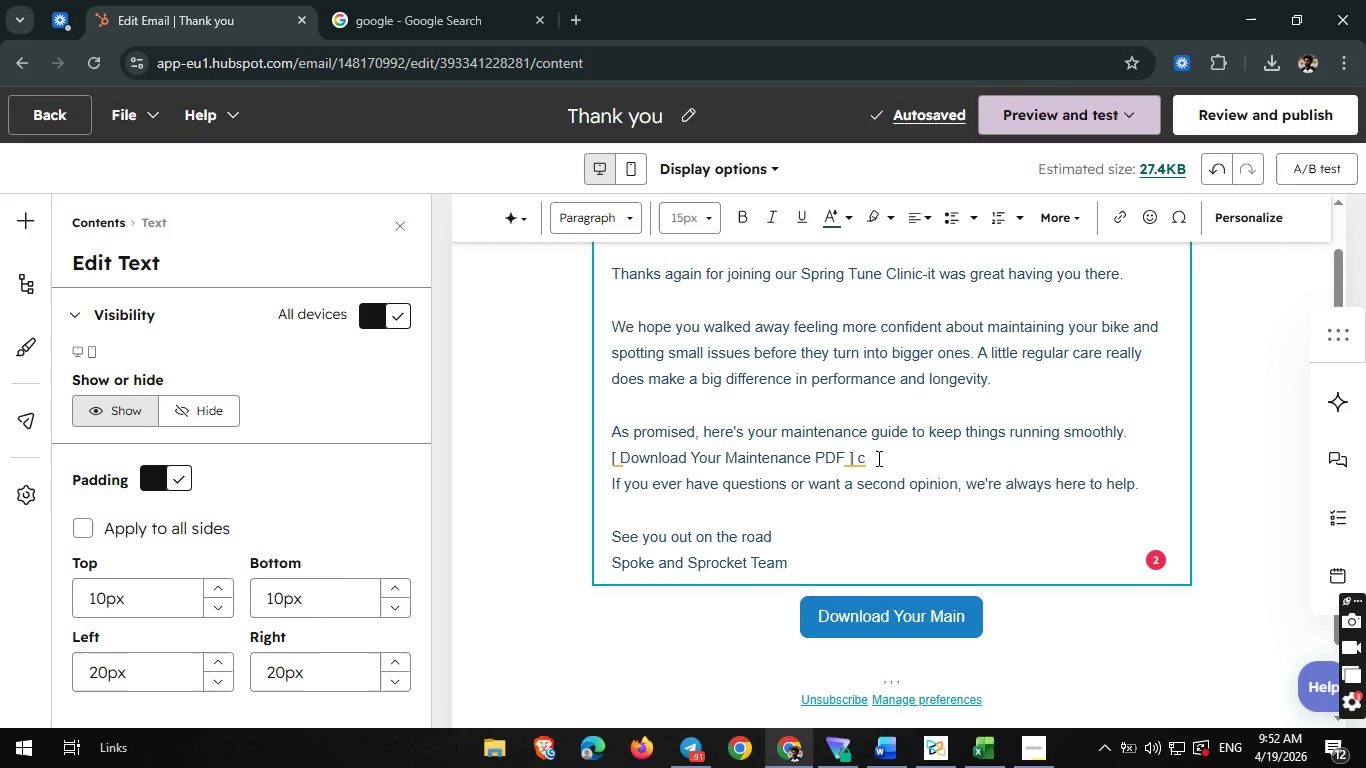 
left_click([877, 458])
 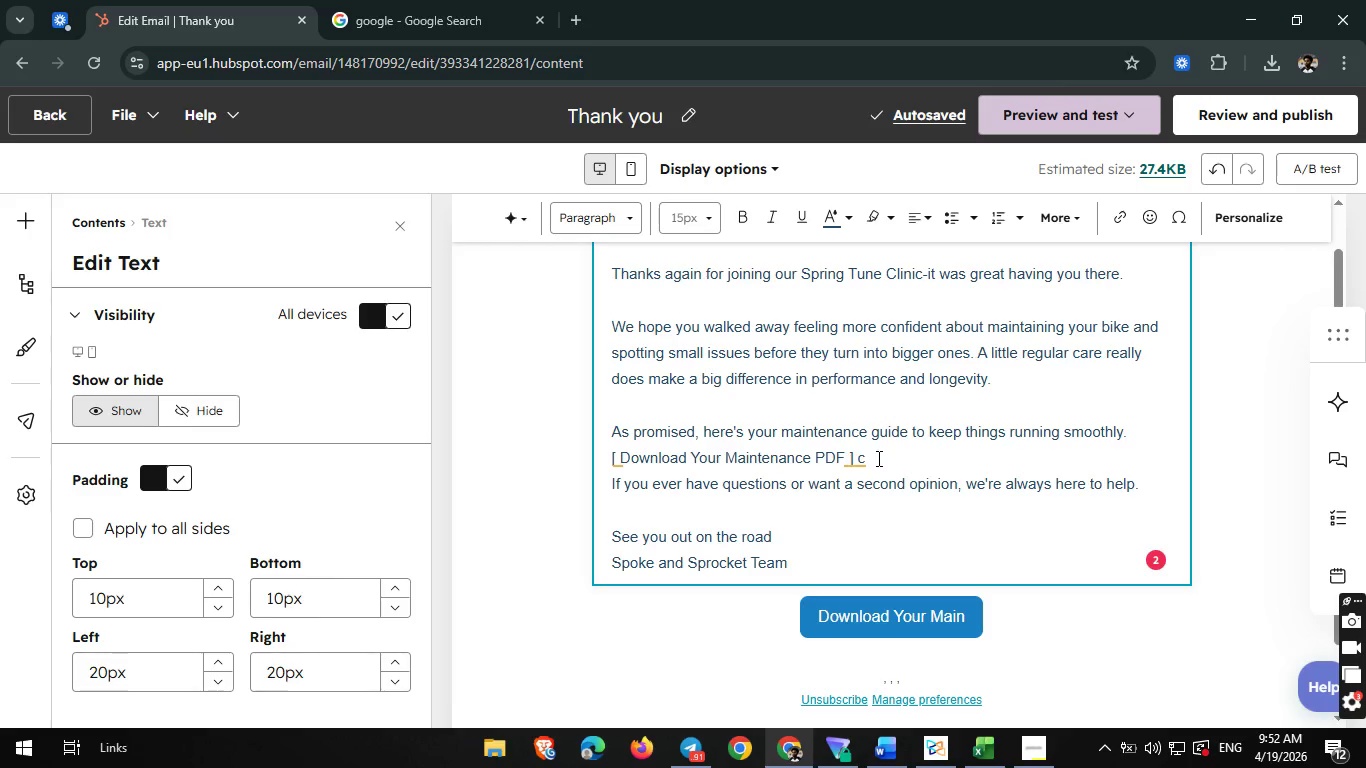 
key(Backspace)
 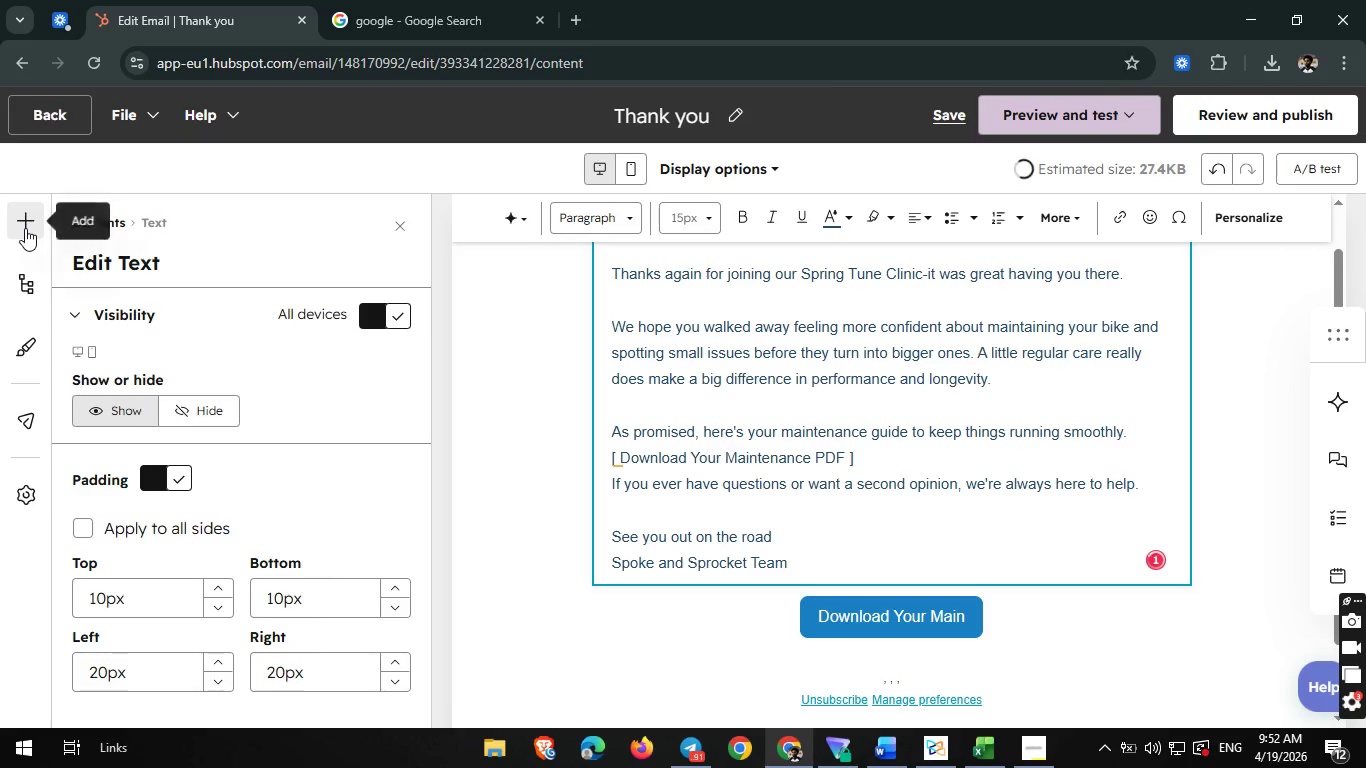 
left_click([860, 621])
 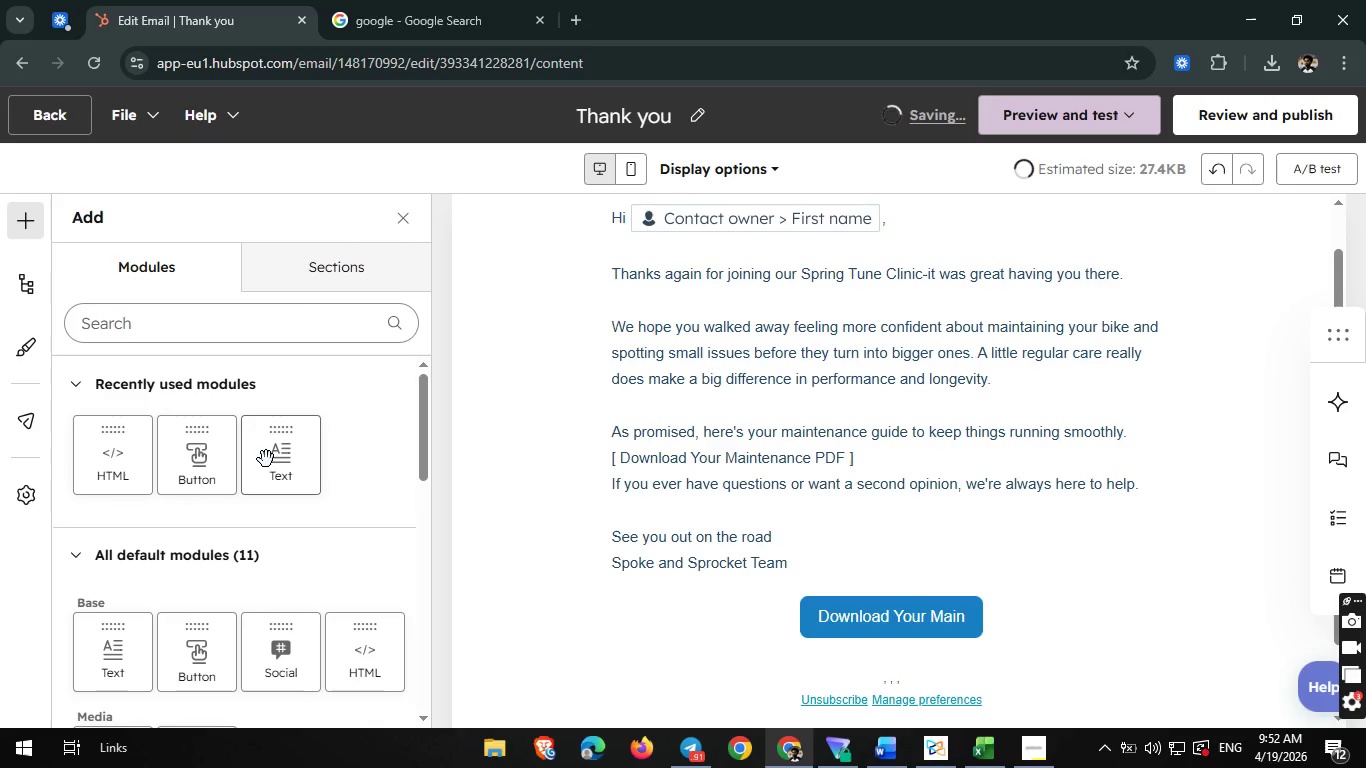 
wait(6.2)
 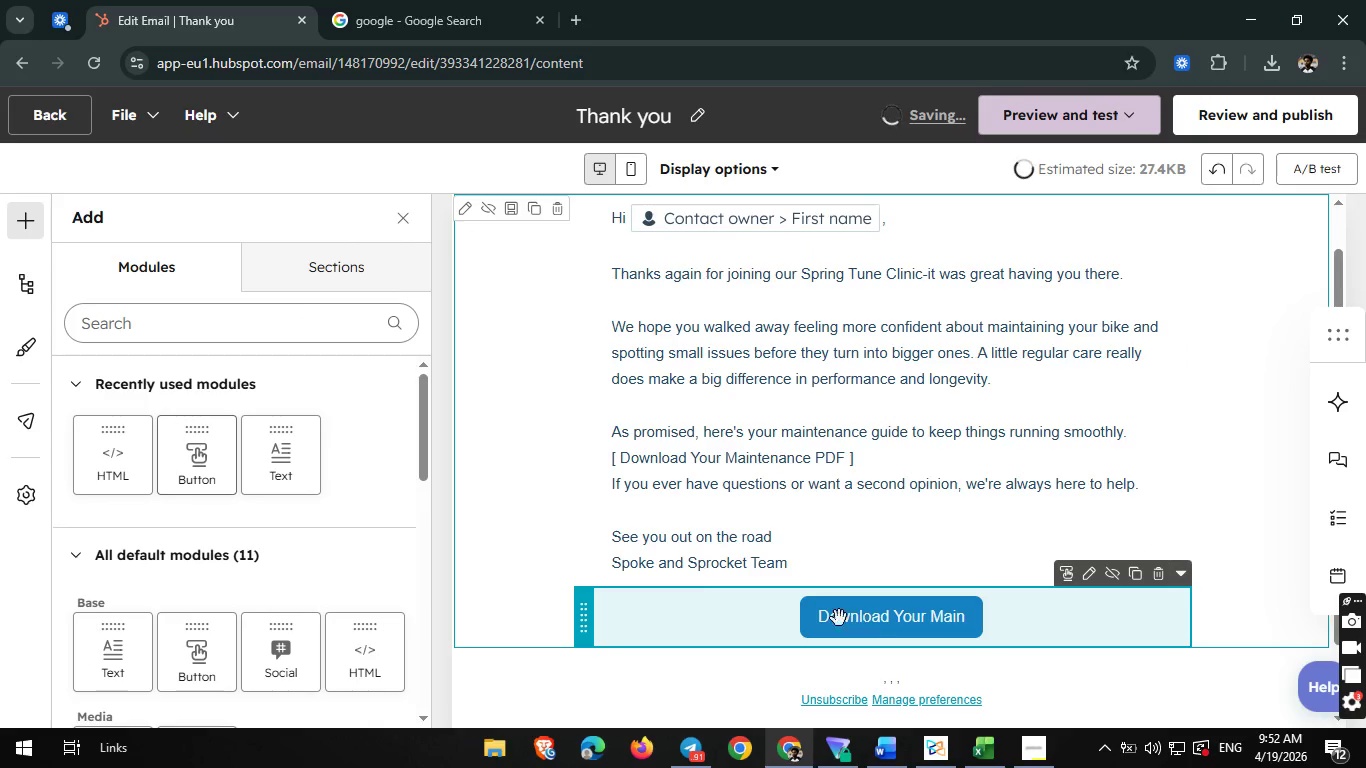 
left_click([888, 626])
 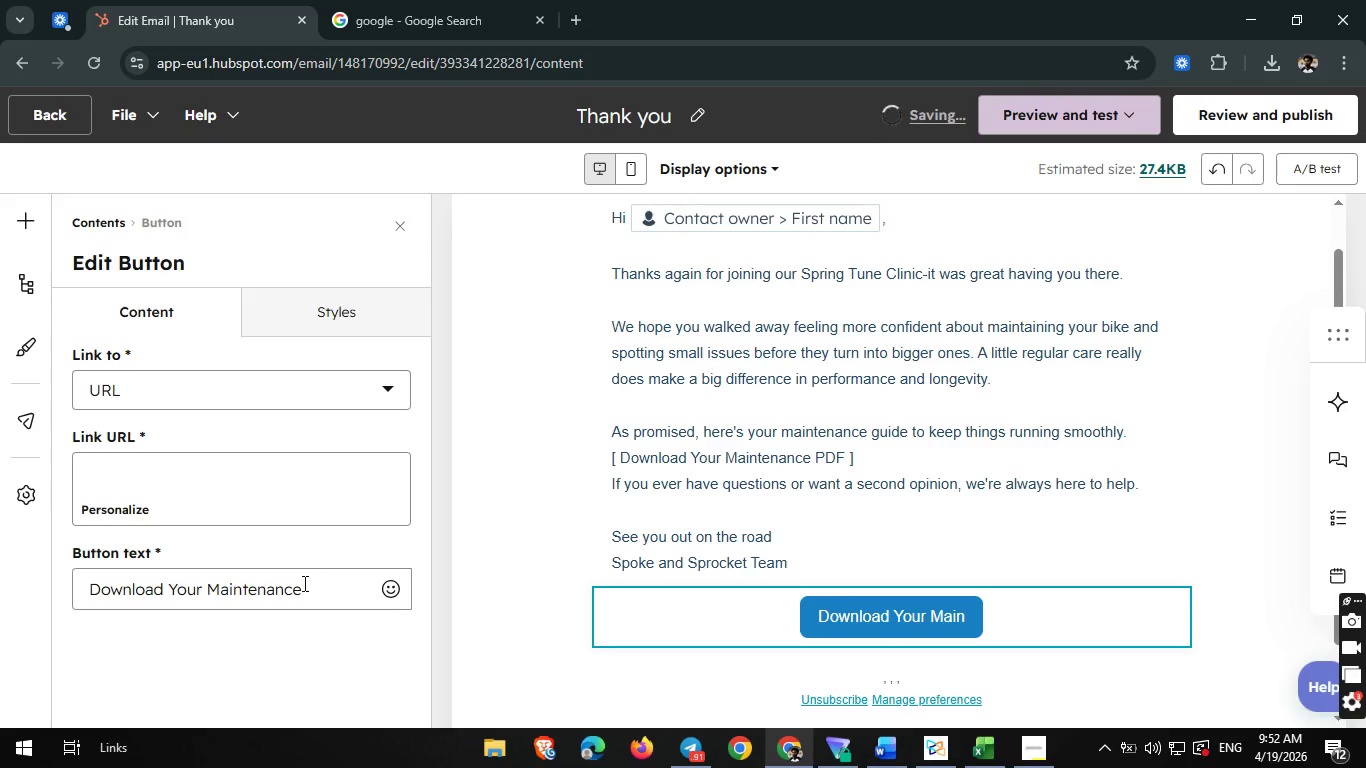 
left_click([309, 588])
 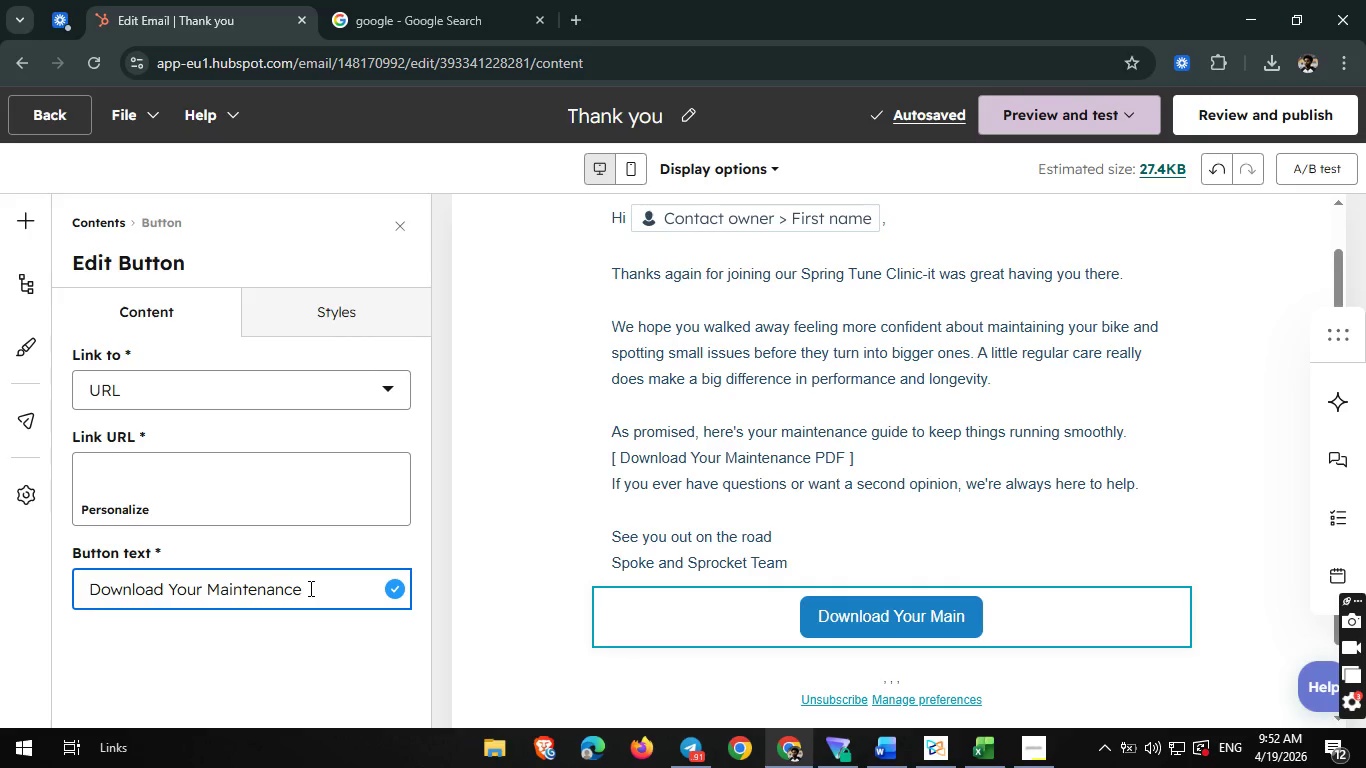 
key(Backspace)
 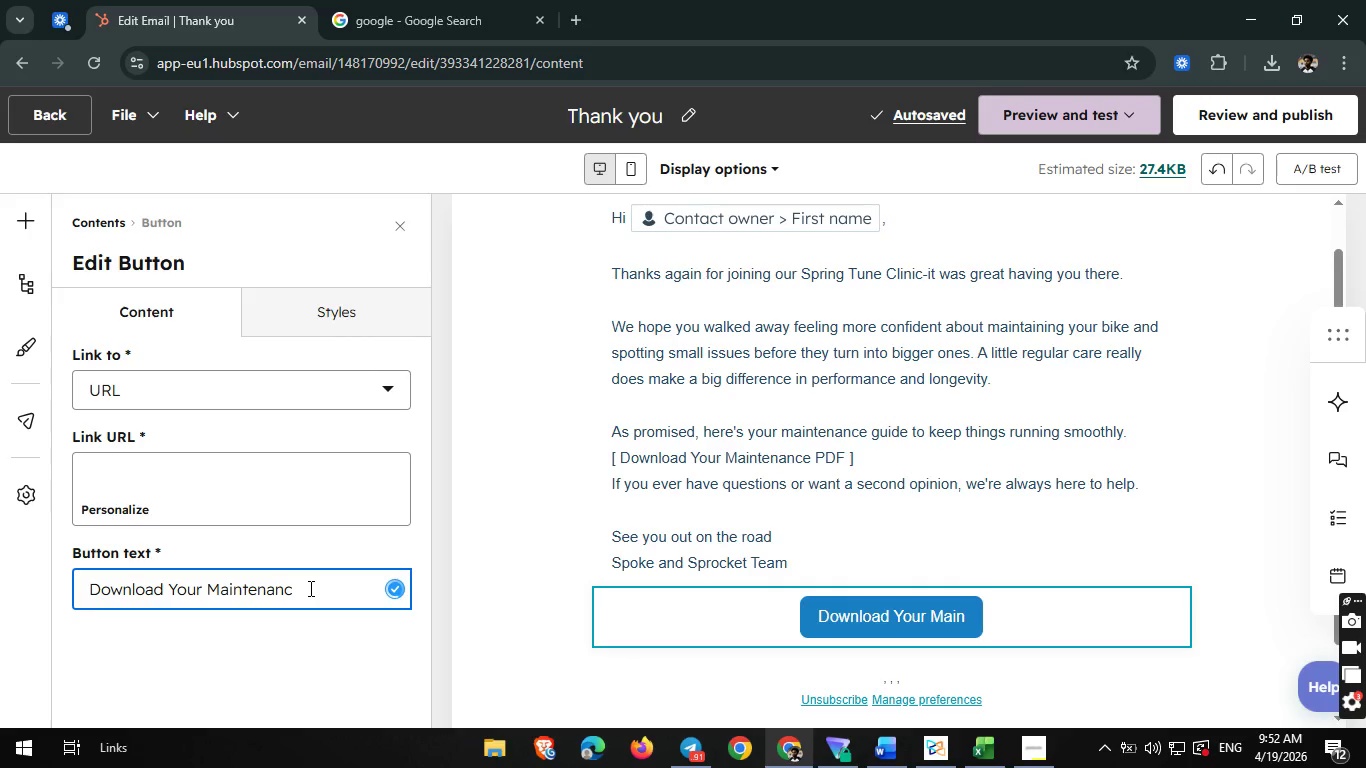 
key(Backspace)
 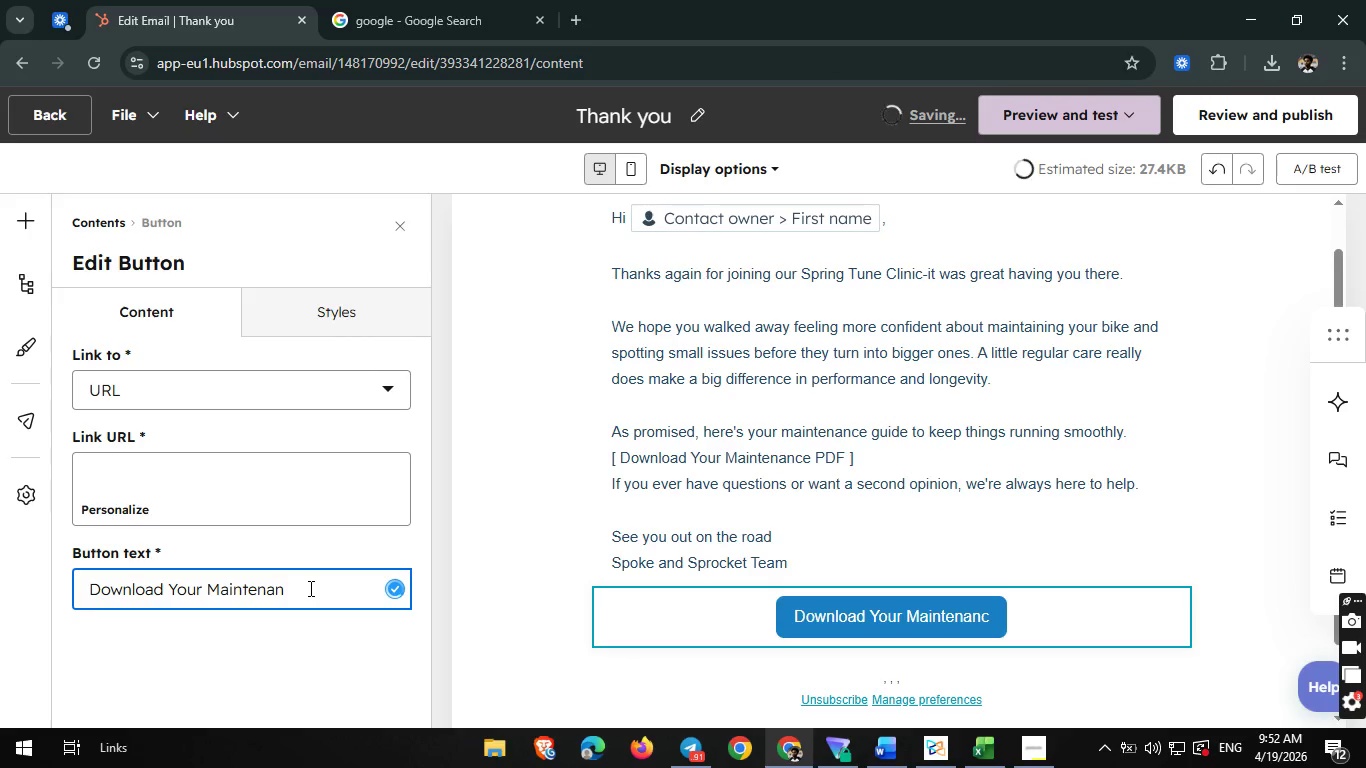 
wait(9.95)
 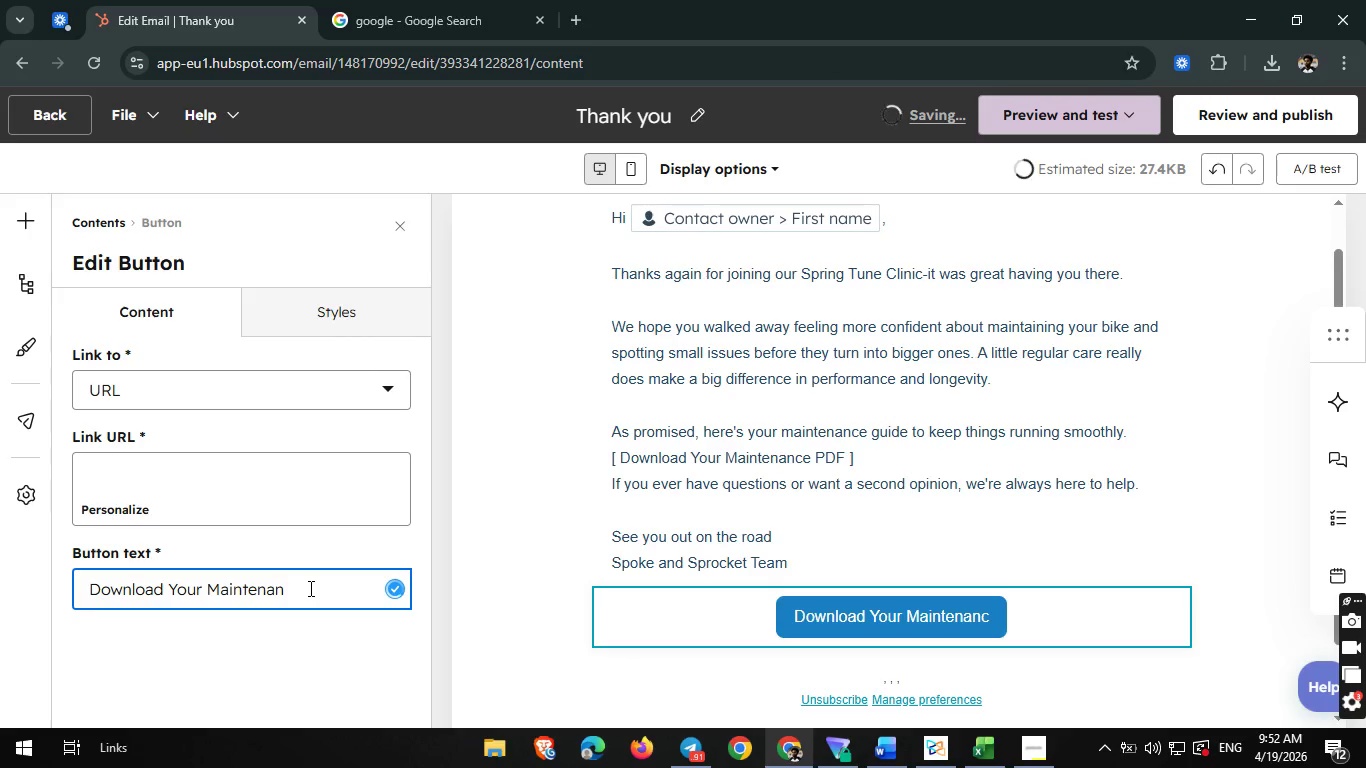 
key(Backspace)
 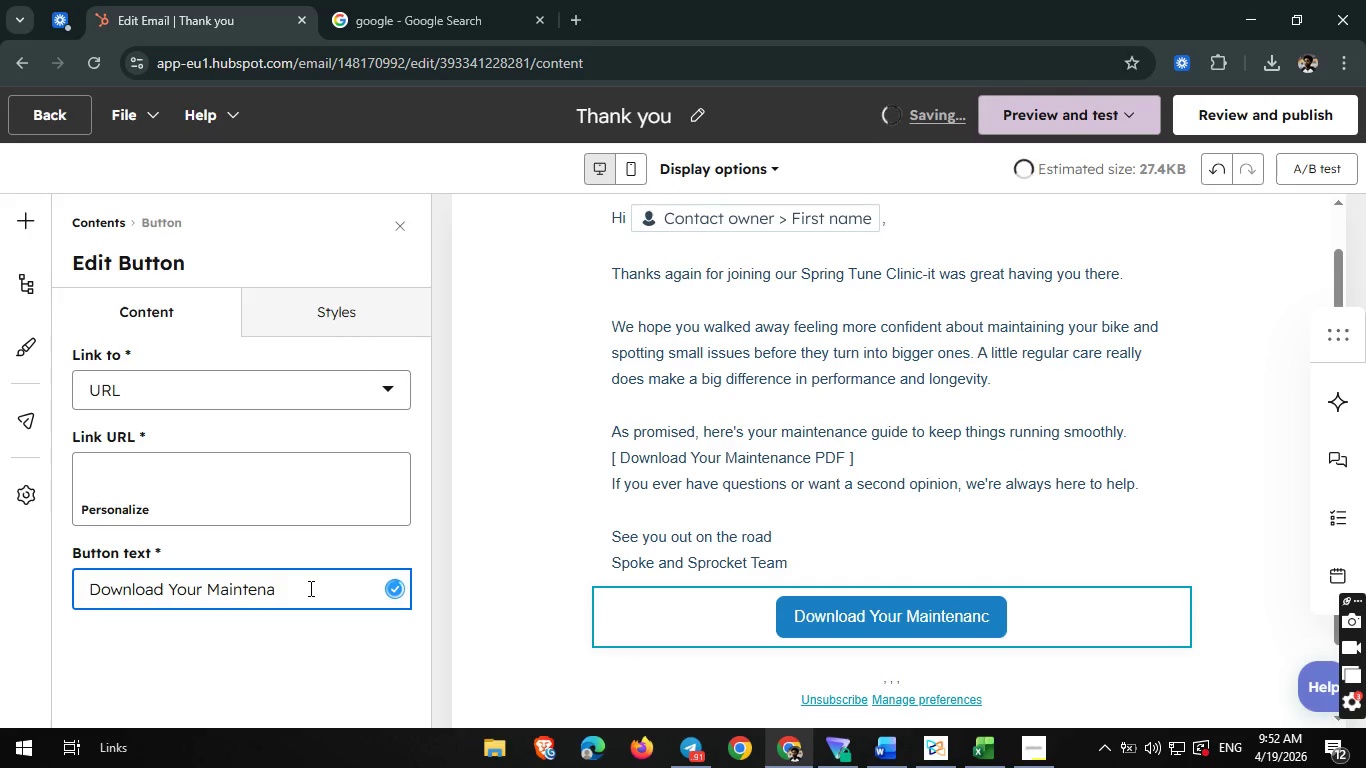 
key(Backspace)
 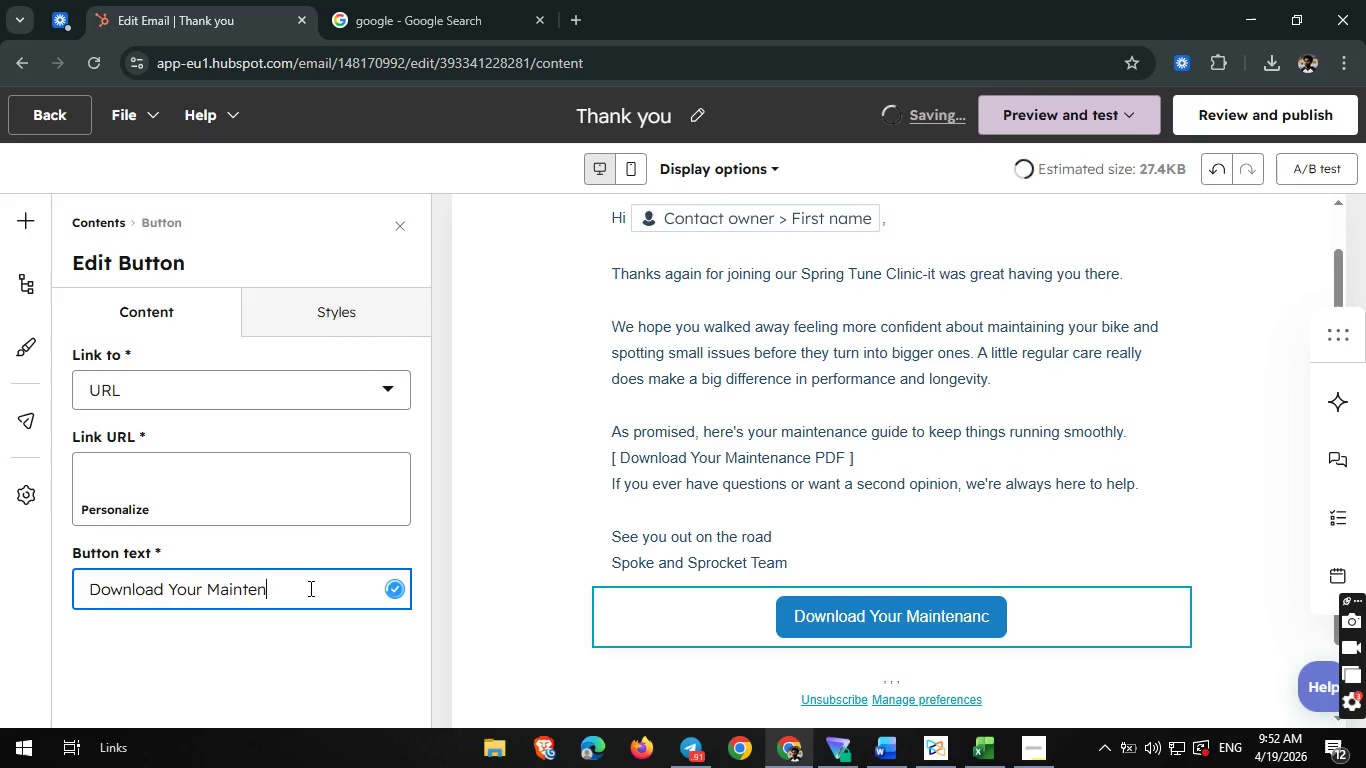 
key(Backspace)
 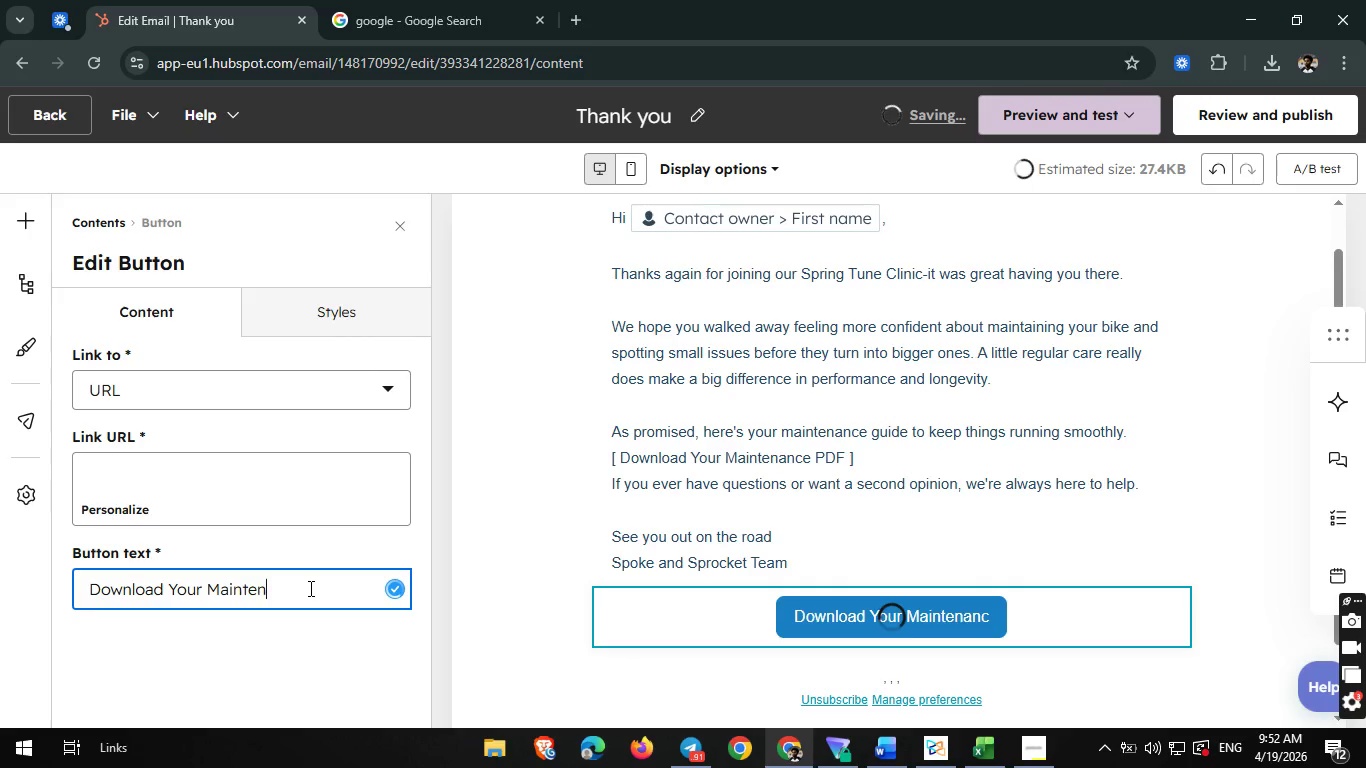 
key(Backspace)
 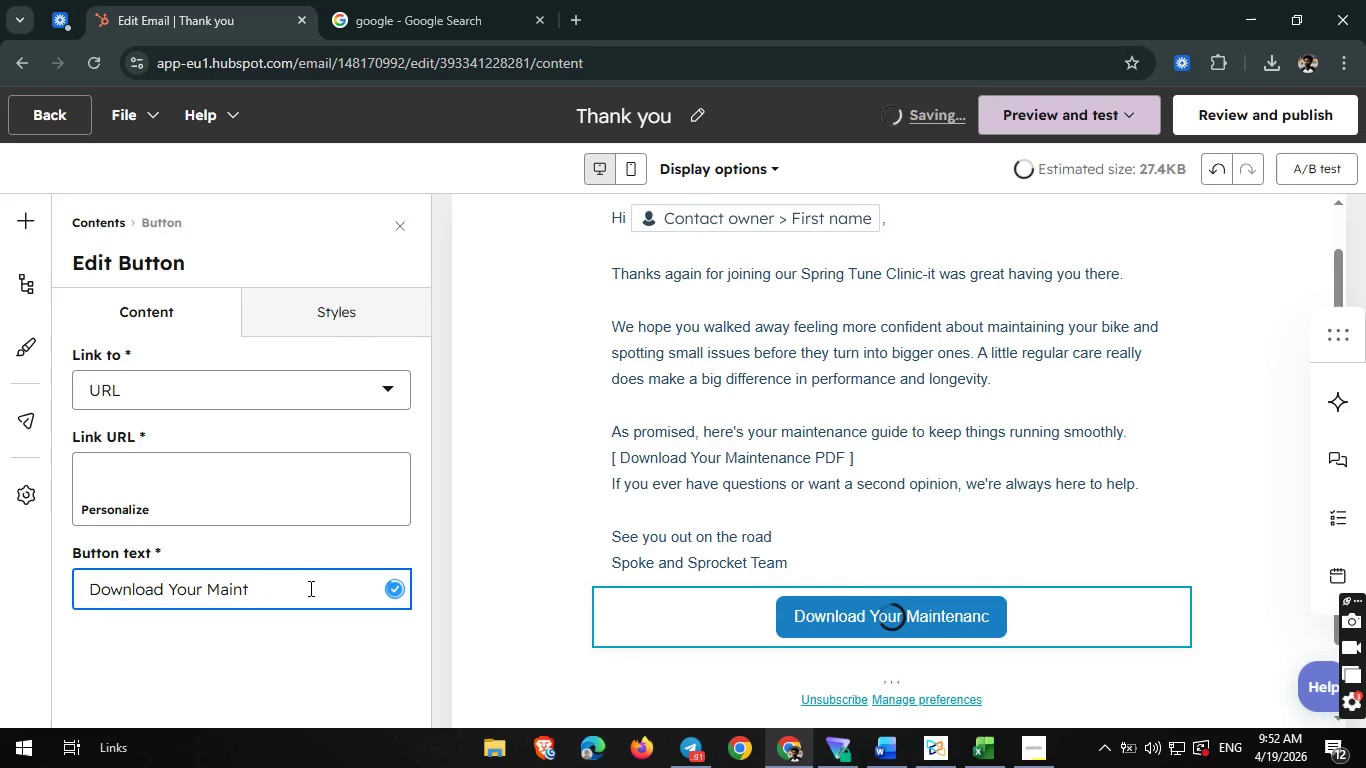 
key(Backspace)
 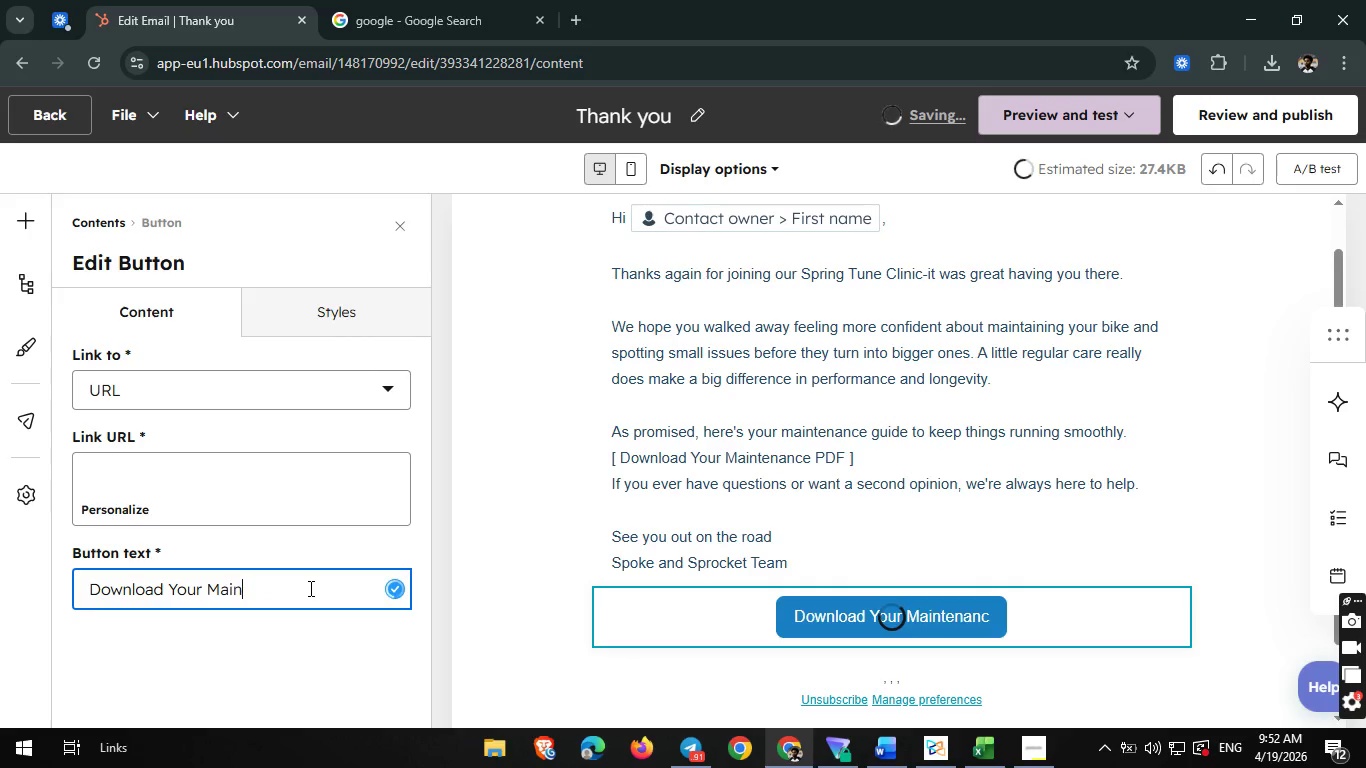 
key(Backspace)
 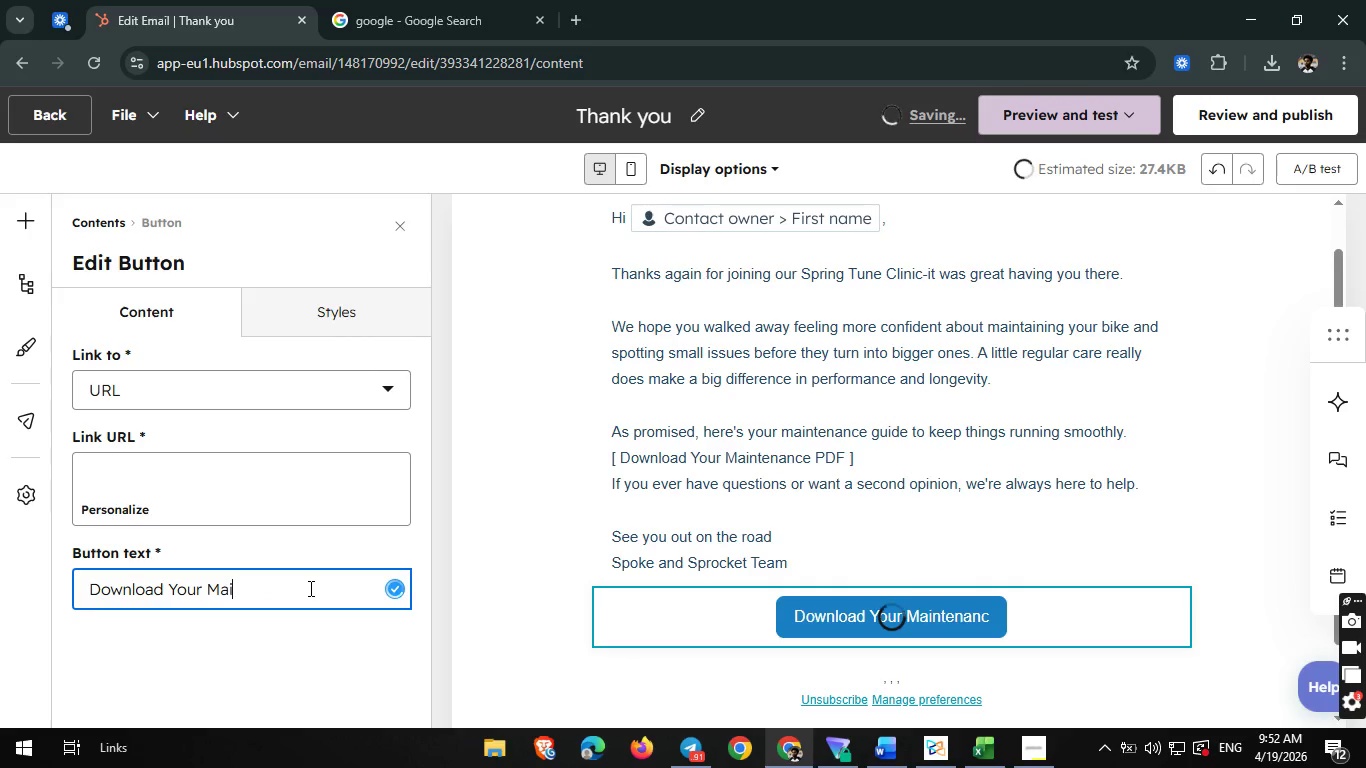 
key(Backspace)
 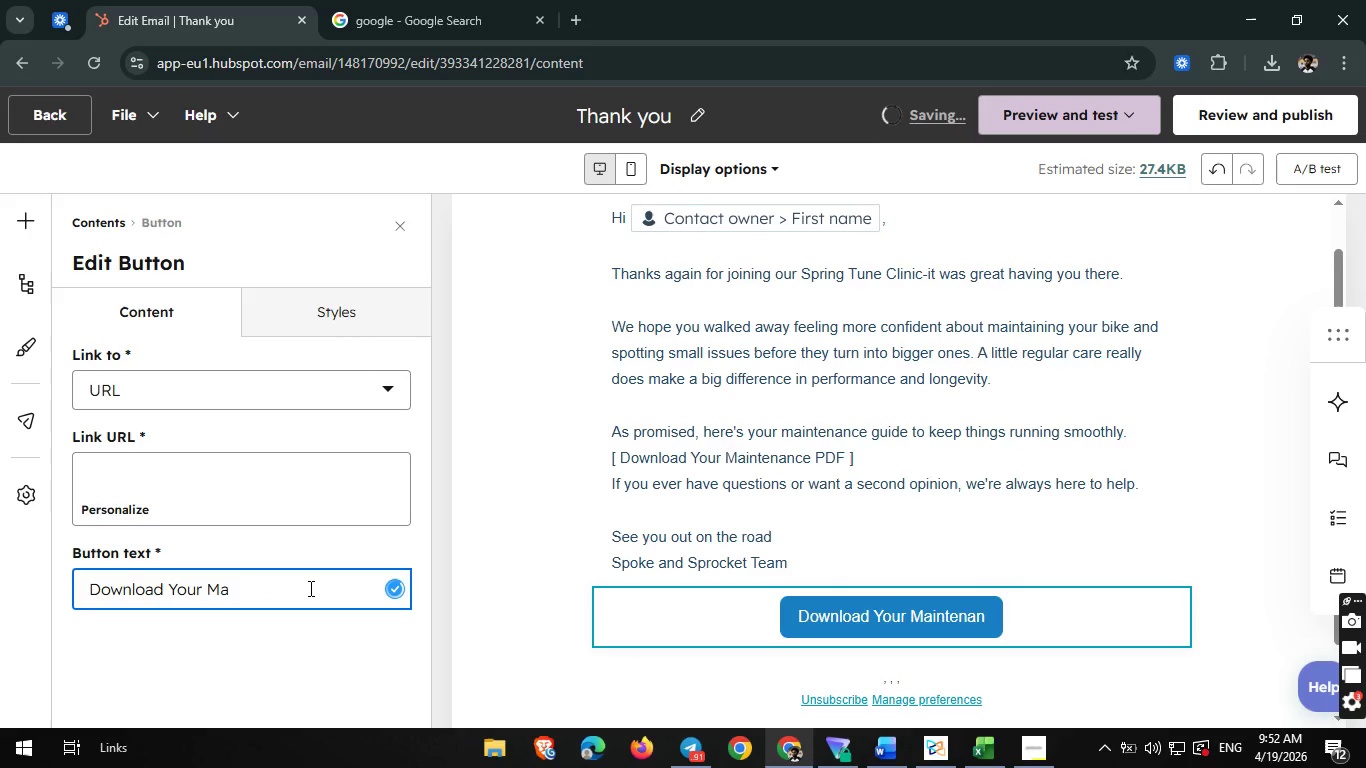 
key(Backspace)
 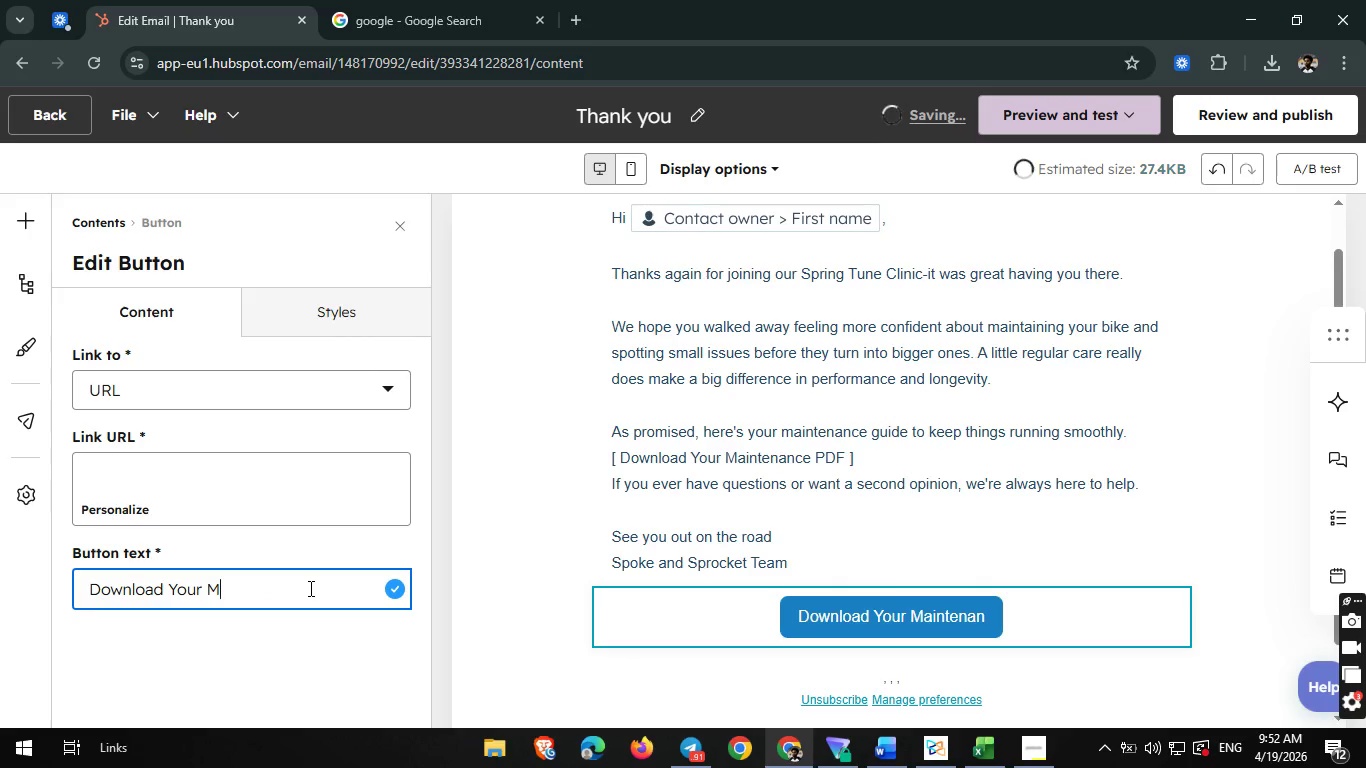 
key(Backspace)
 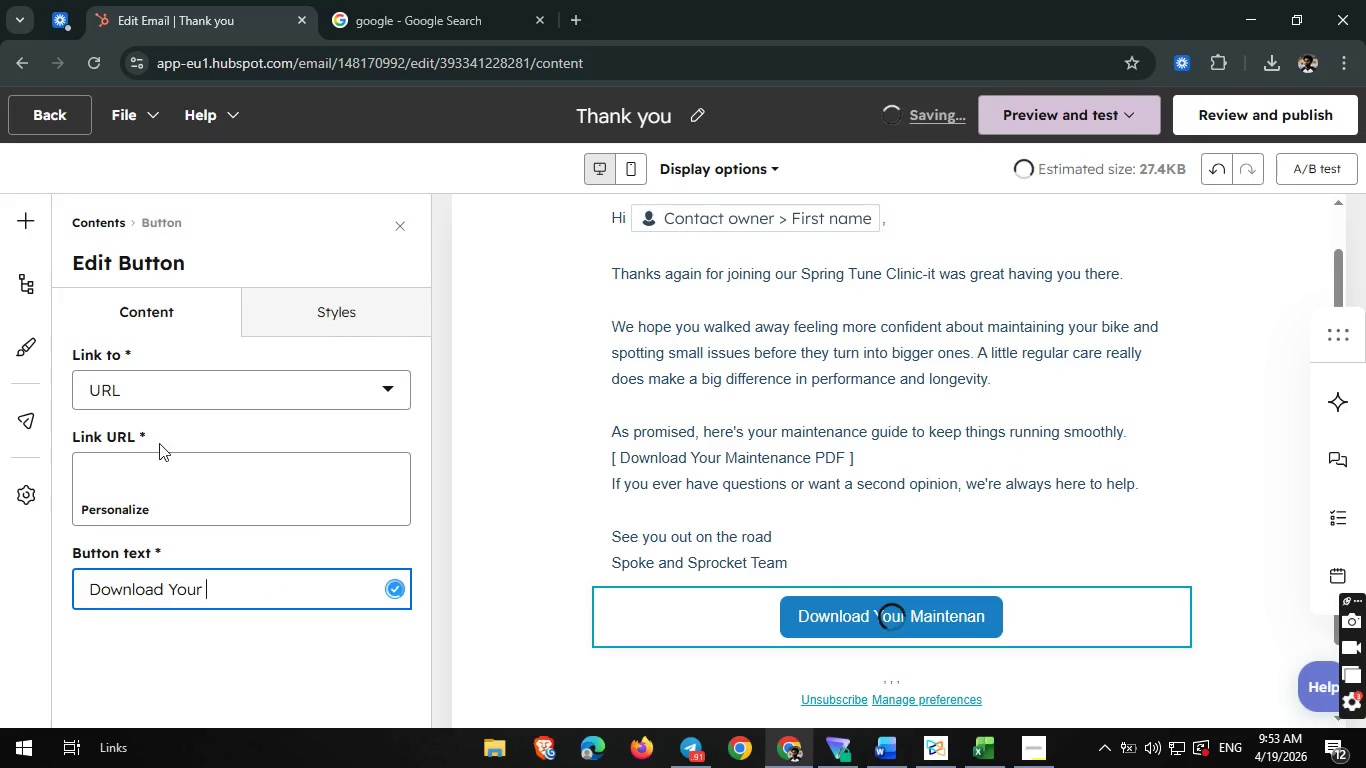 
left_click([152, 468])
 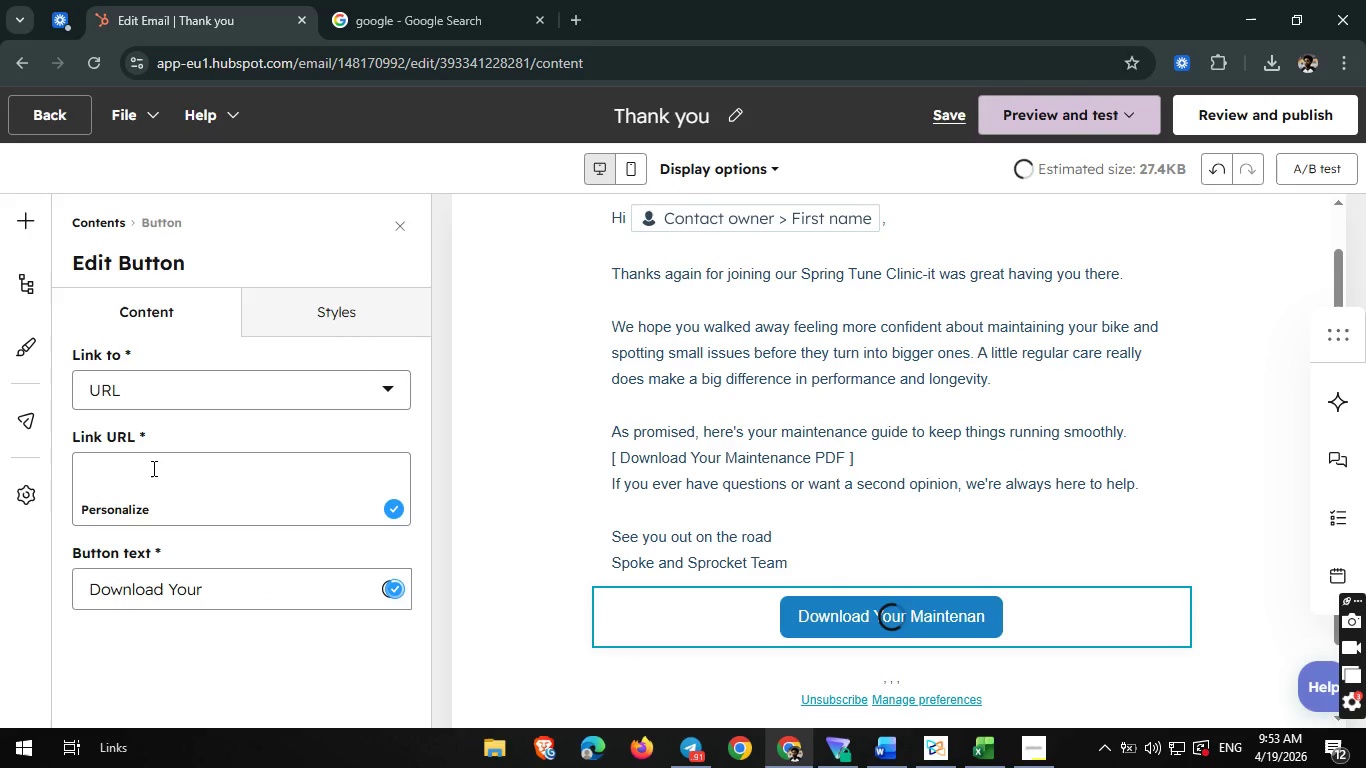 
key(Control+V)
 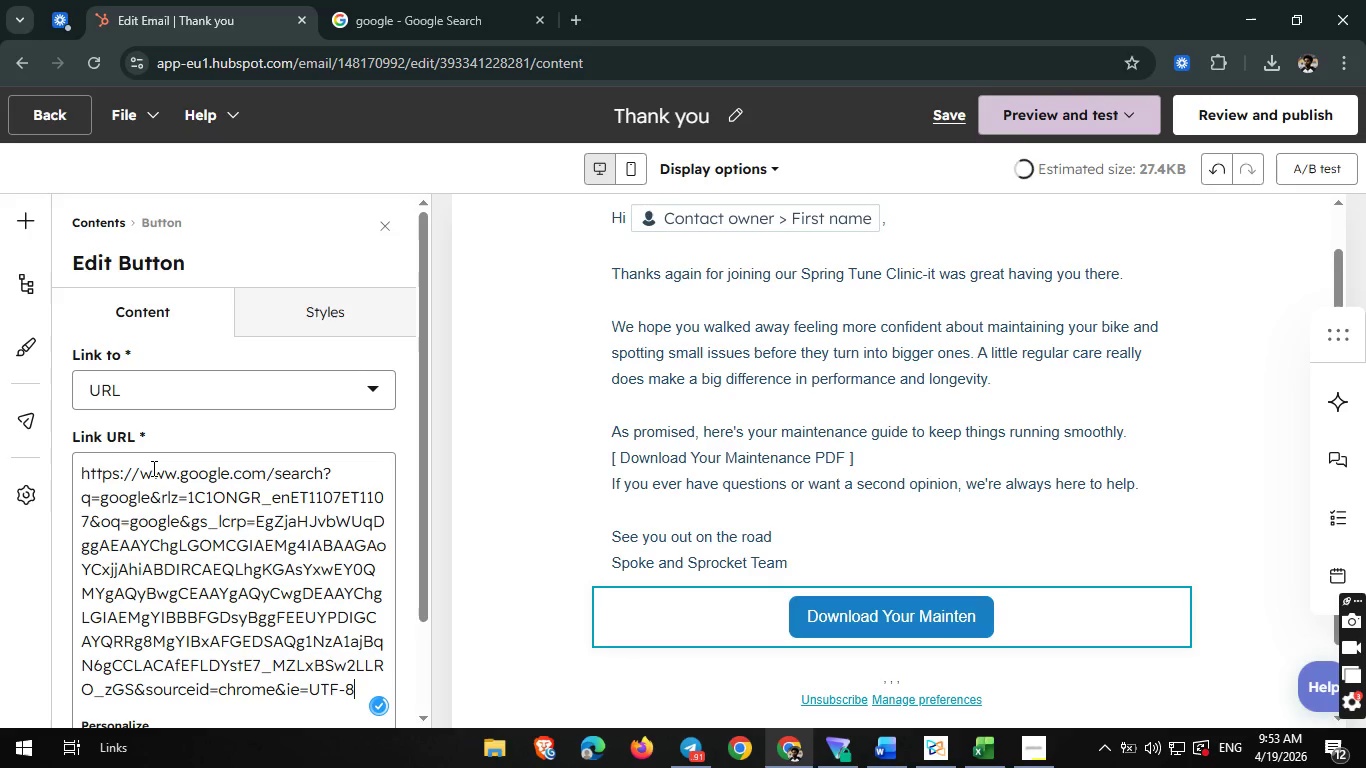 
scroll: coordinate [152, 468], scroll_direction: down, amount: 2.0
 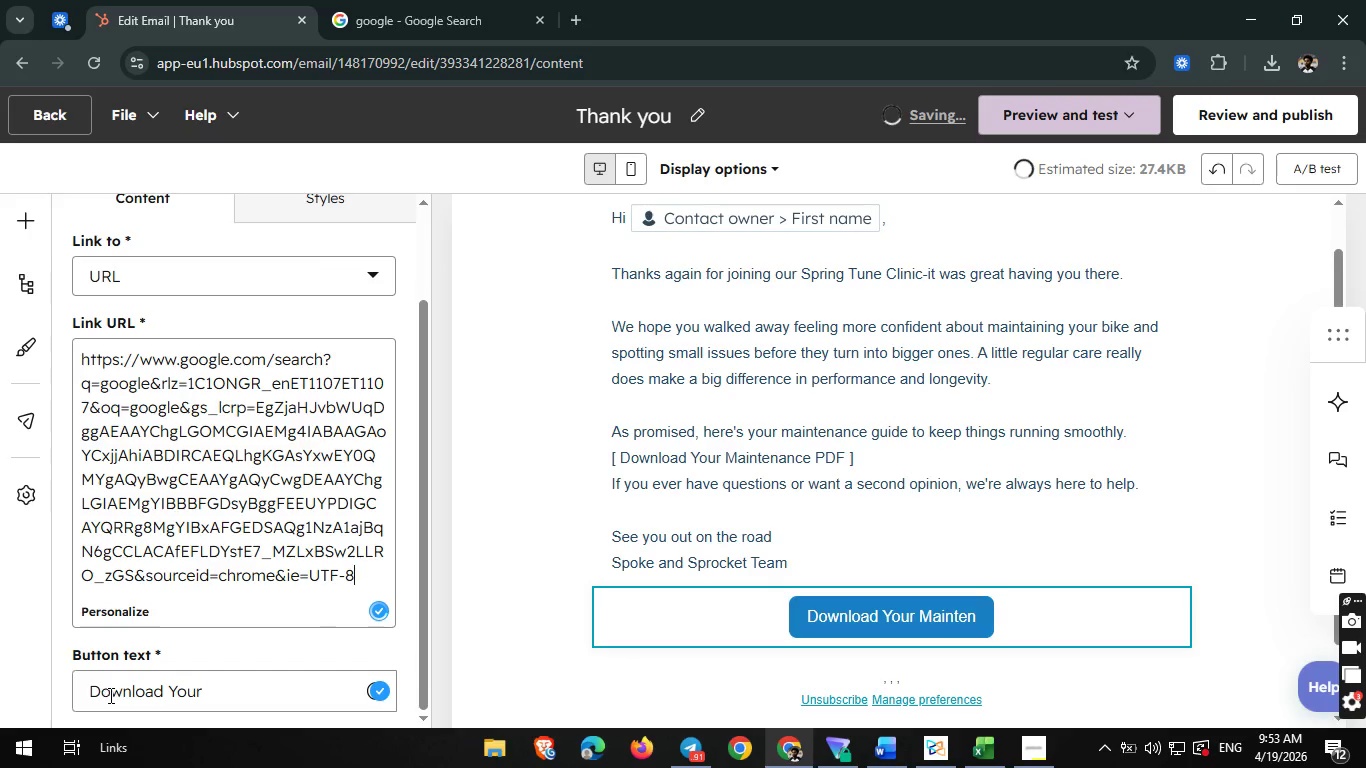 
left_click_drag(start_coordinate=[89, 691], to_coordinate=[204, 690])
 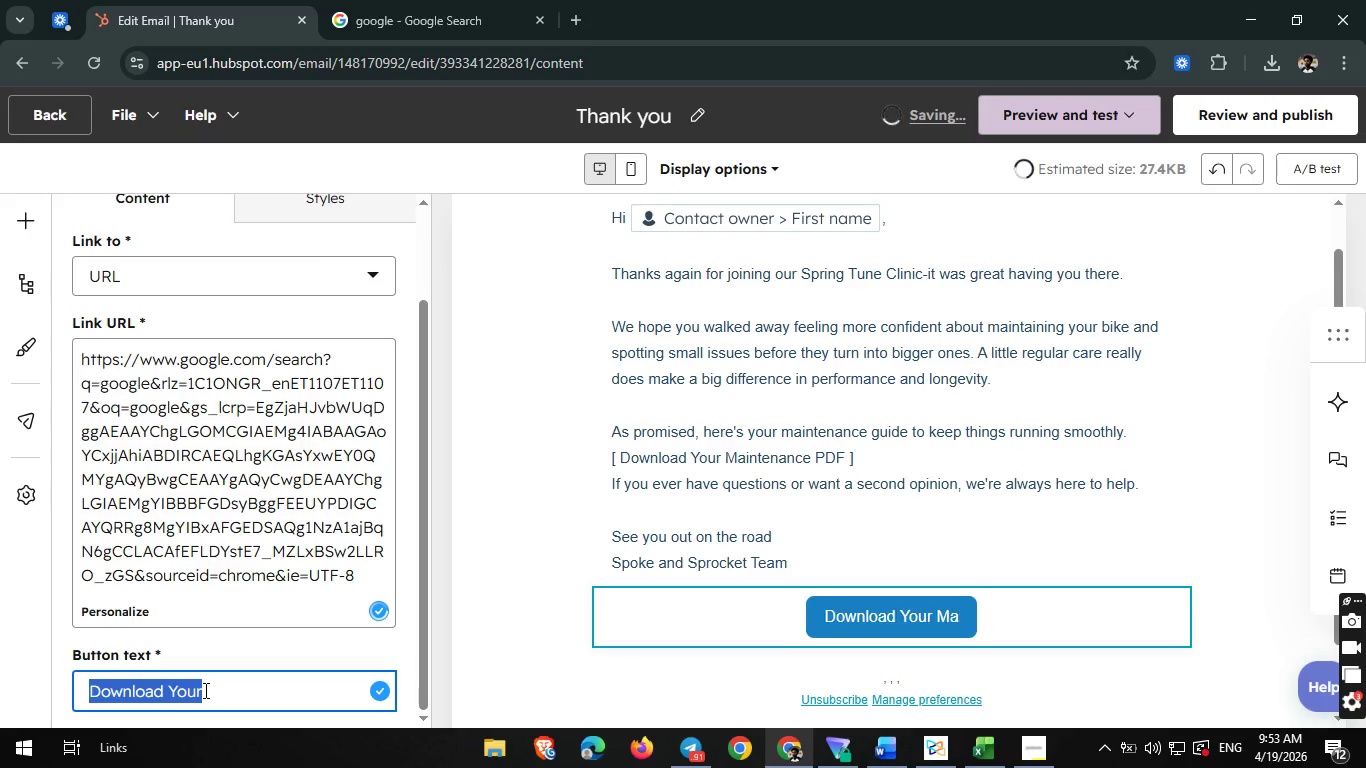 
key(Backspace)
 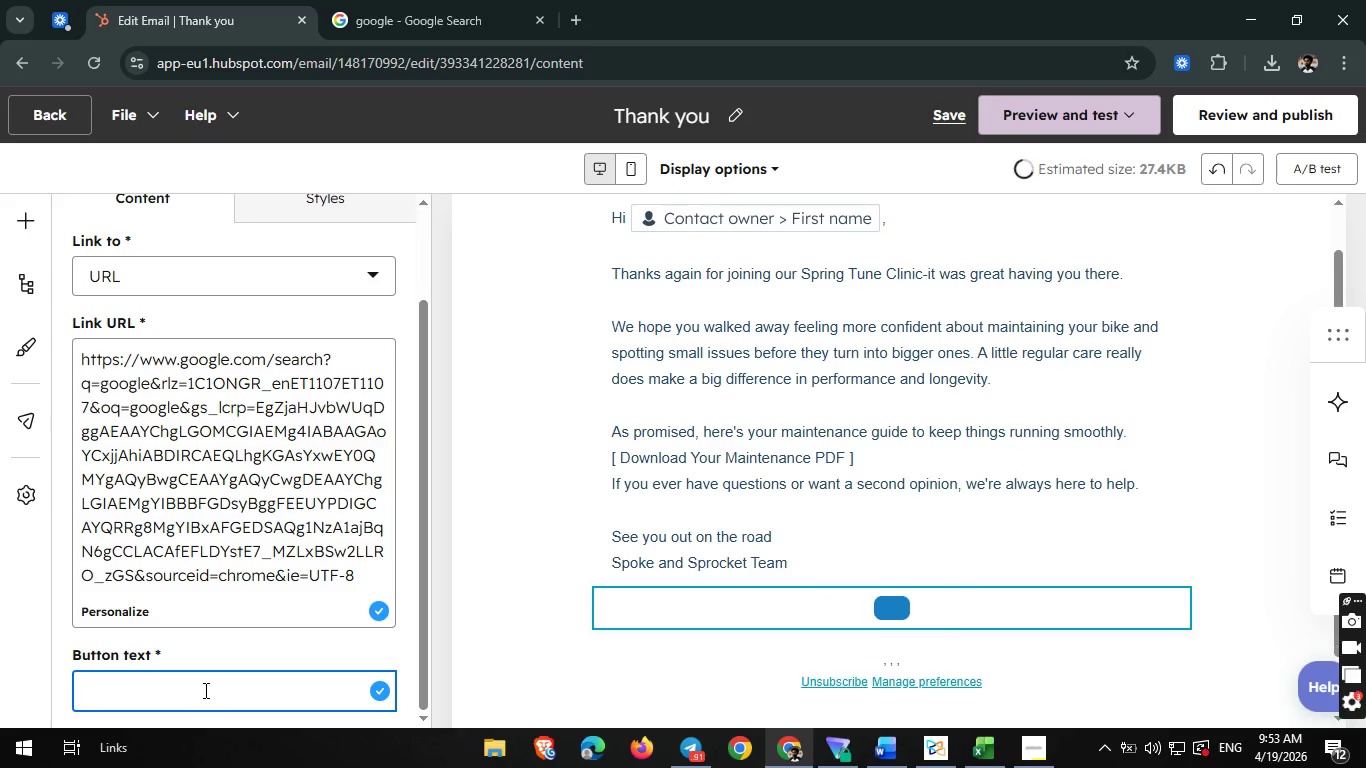 
type(Download Your Maintenance)
 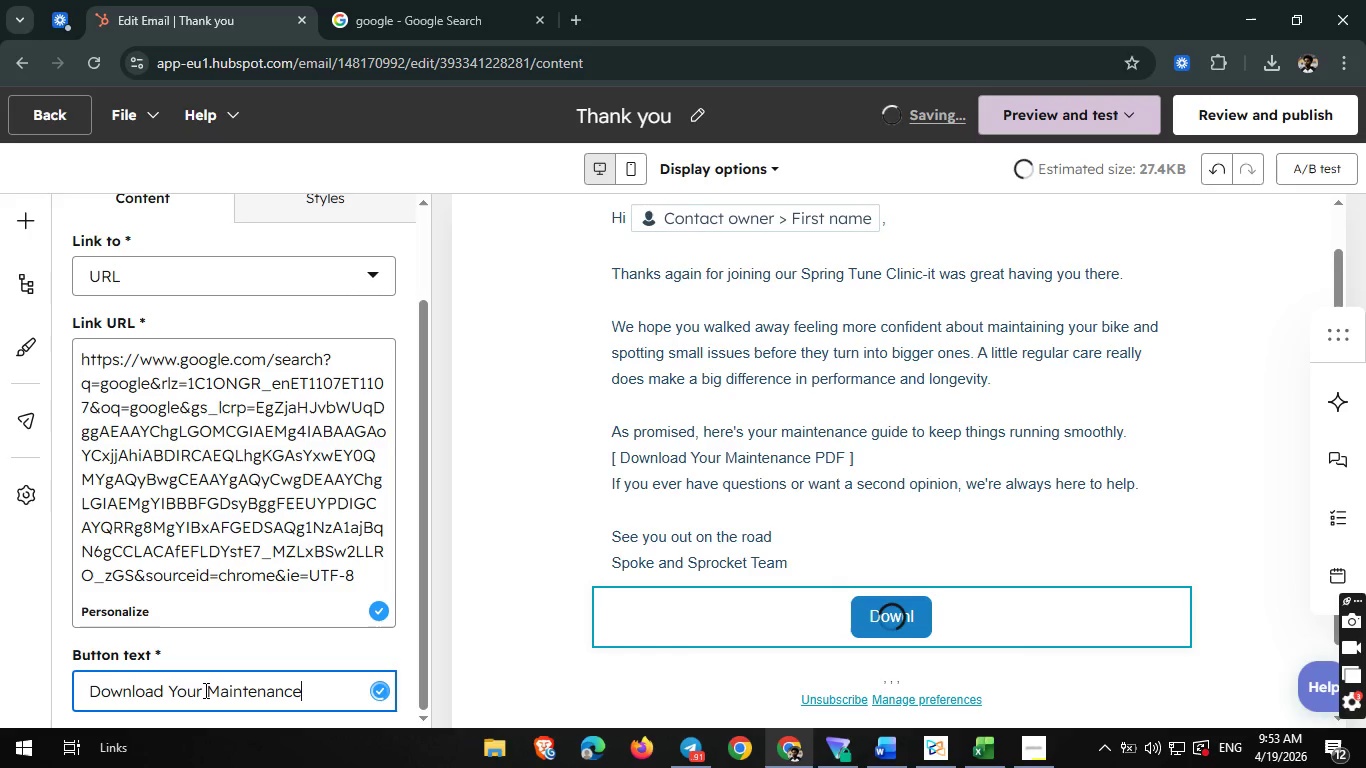 
wait(31.81)
 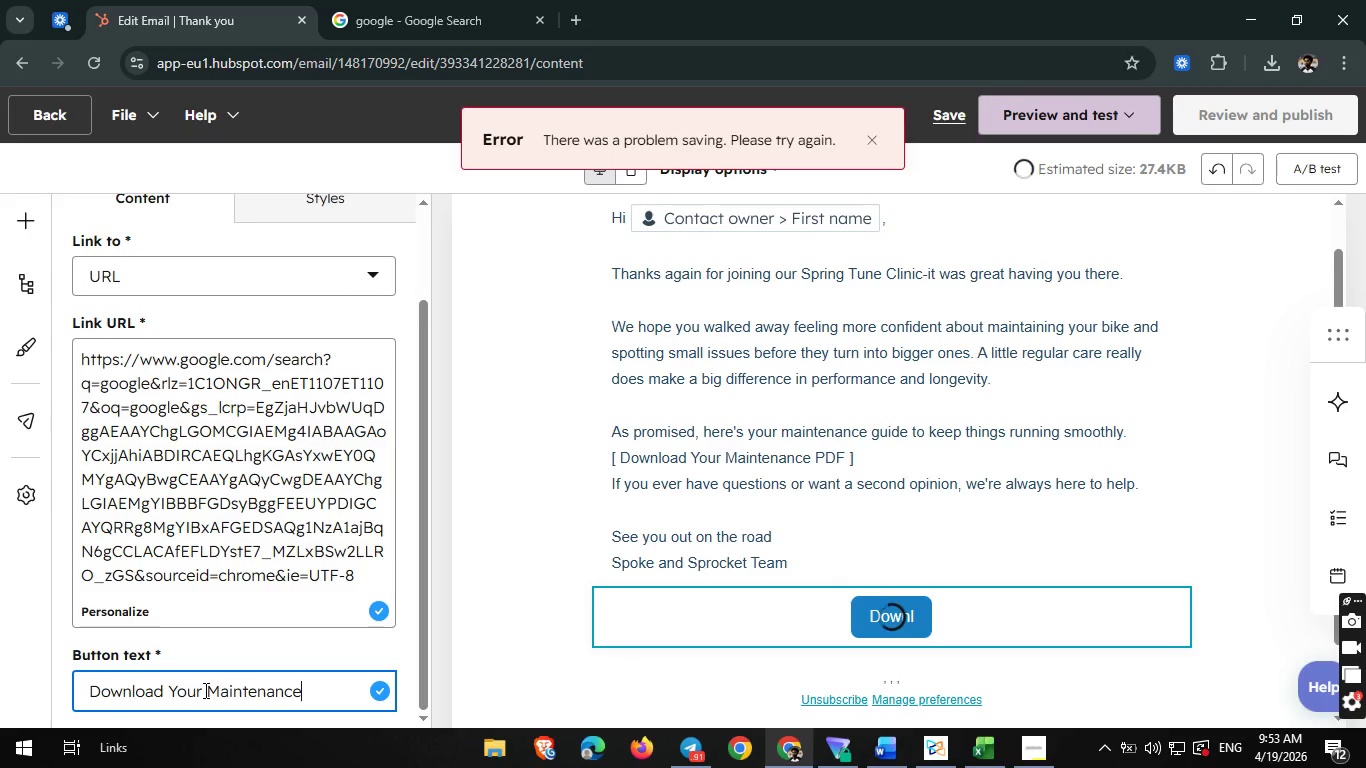 
left_click([865, 143])
 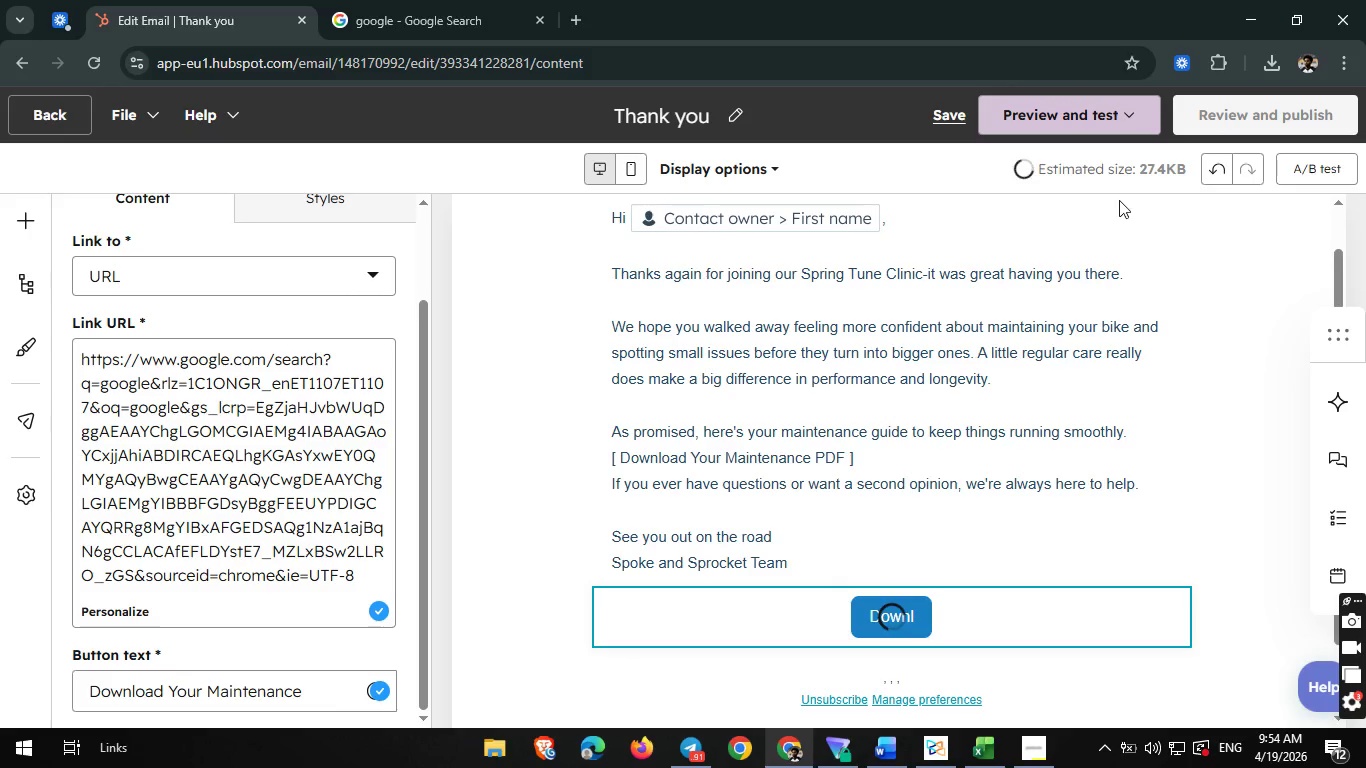 
wait(31.17)
 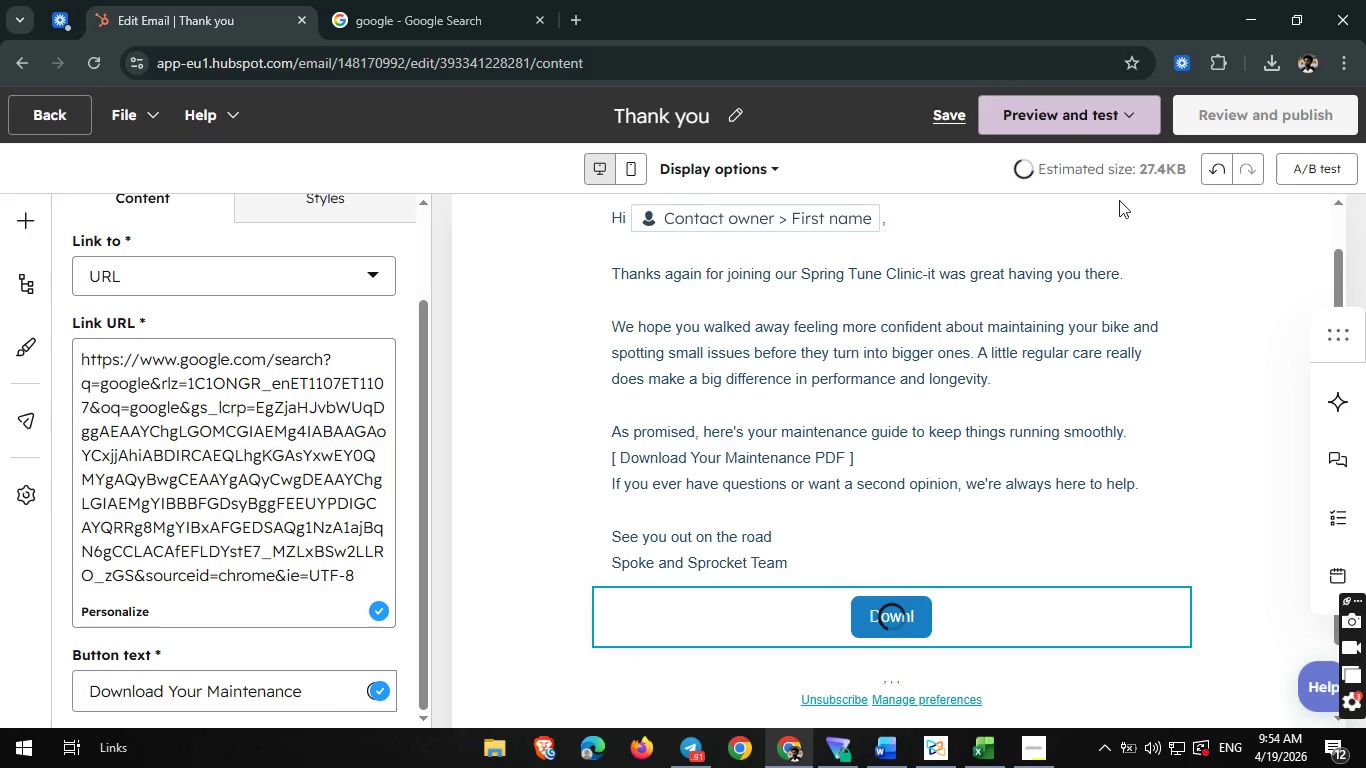 
left_click([947, 107])
 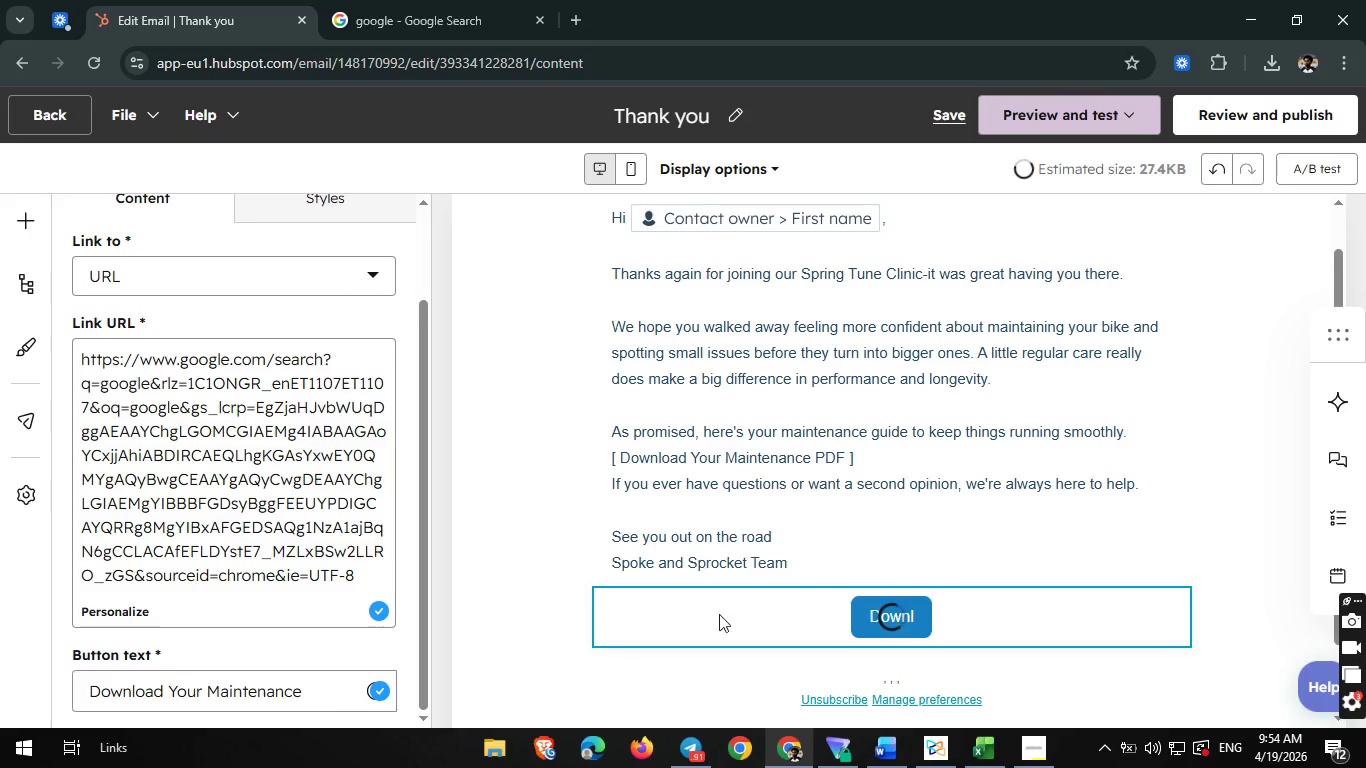 
scroll: coordinate [388, 575], scroll_direction: down, amount: 1.0
 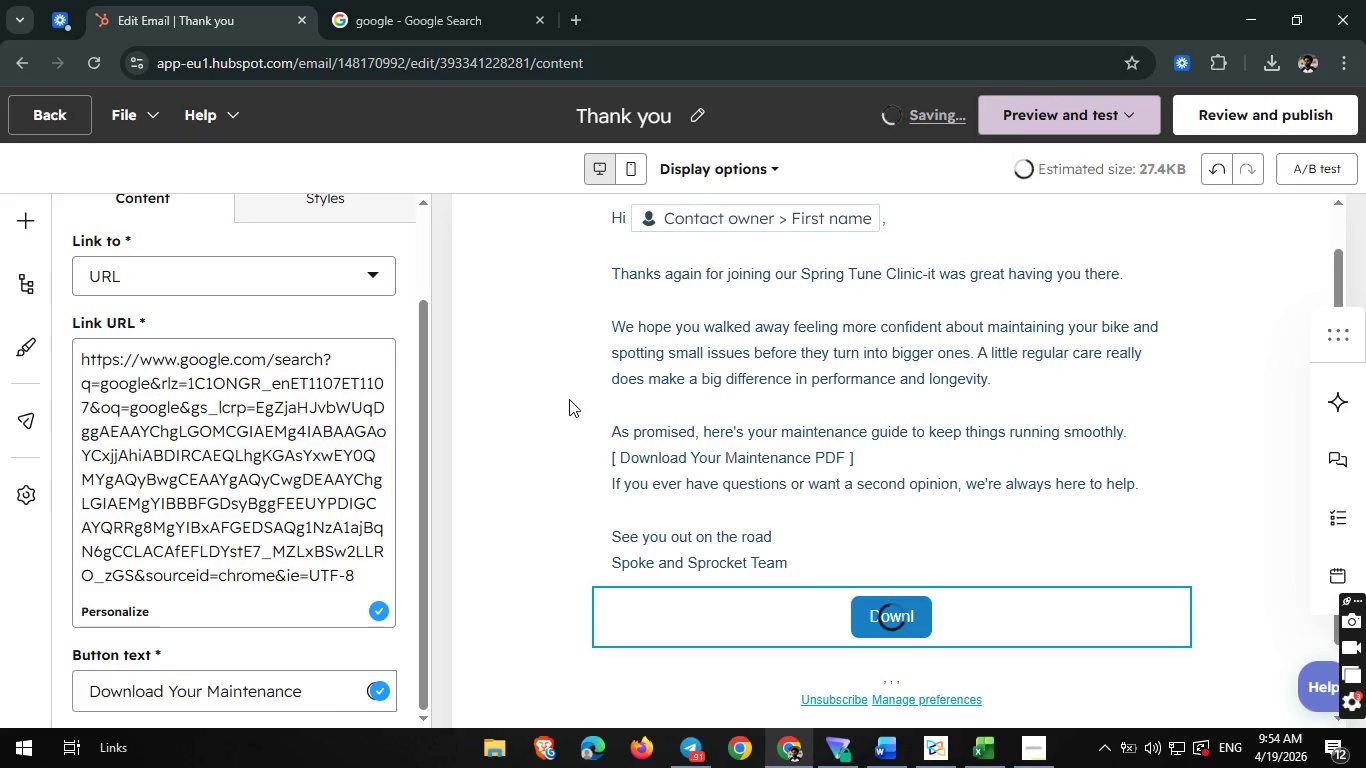 
wait(5.92)
 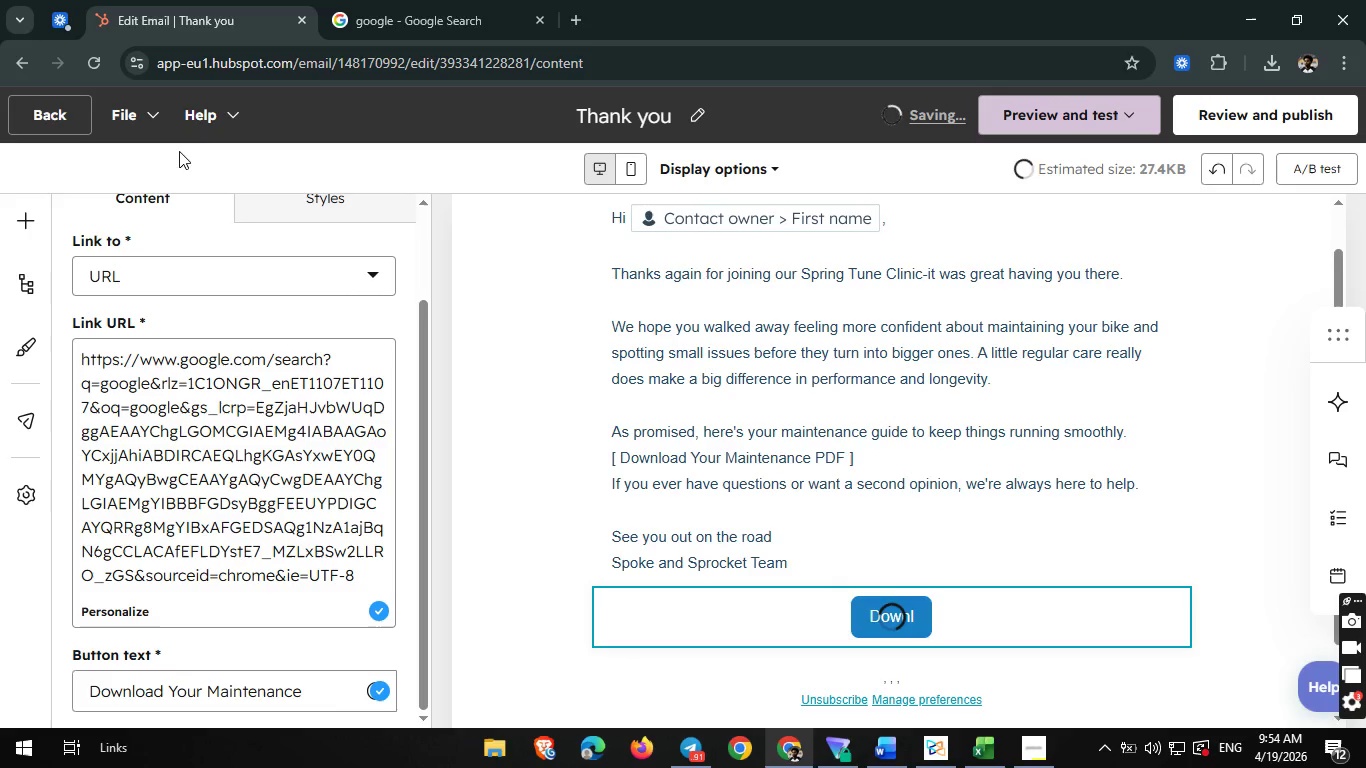 
left_click([1043, 746])